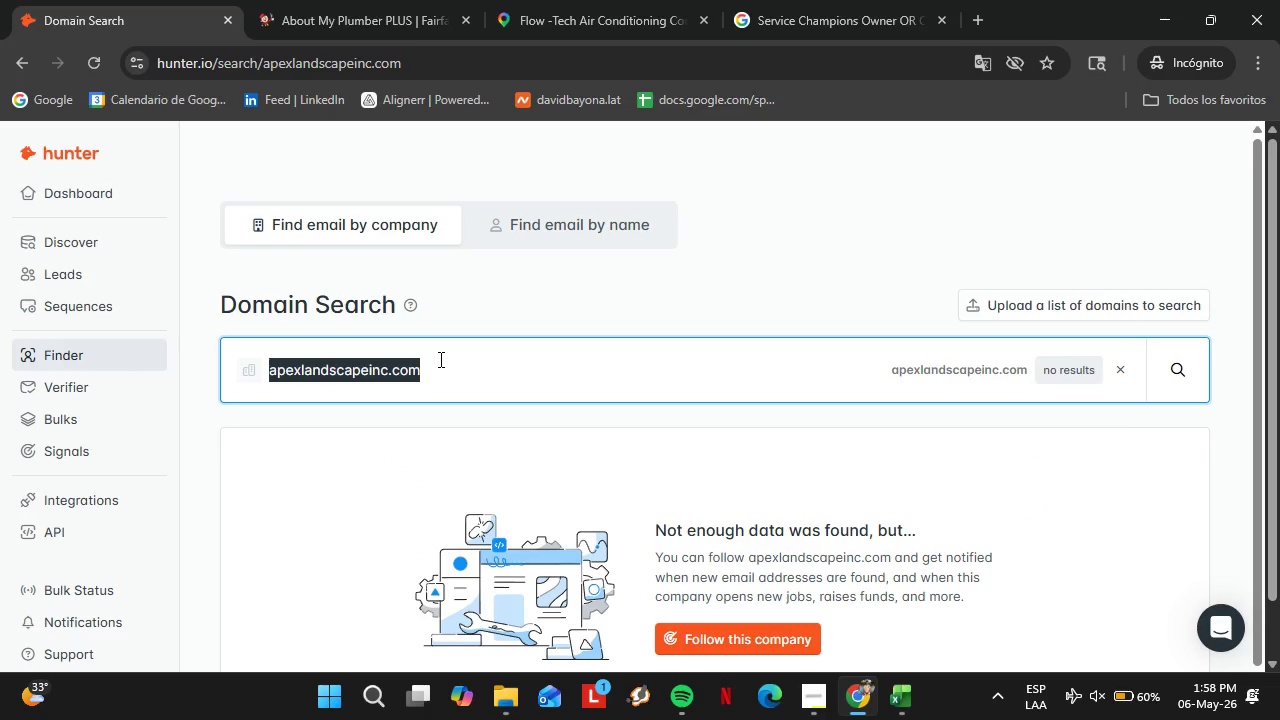 
triple_click([439, 359])
 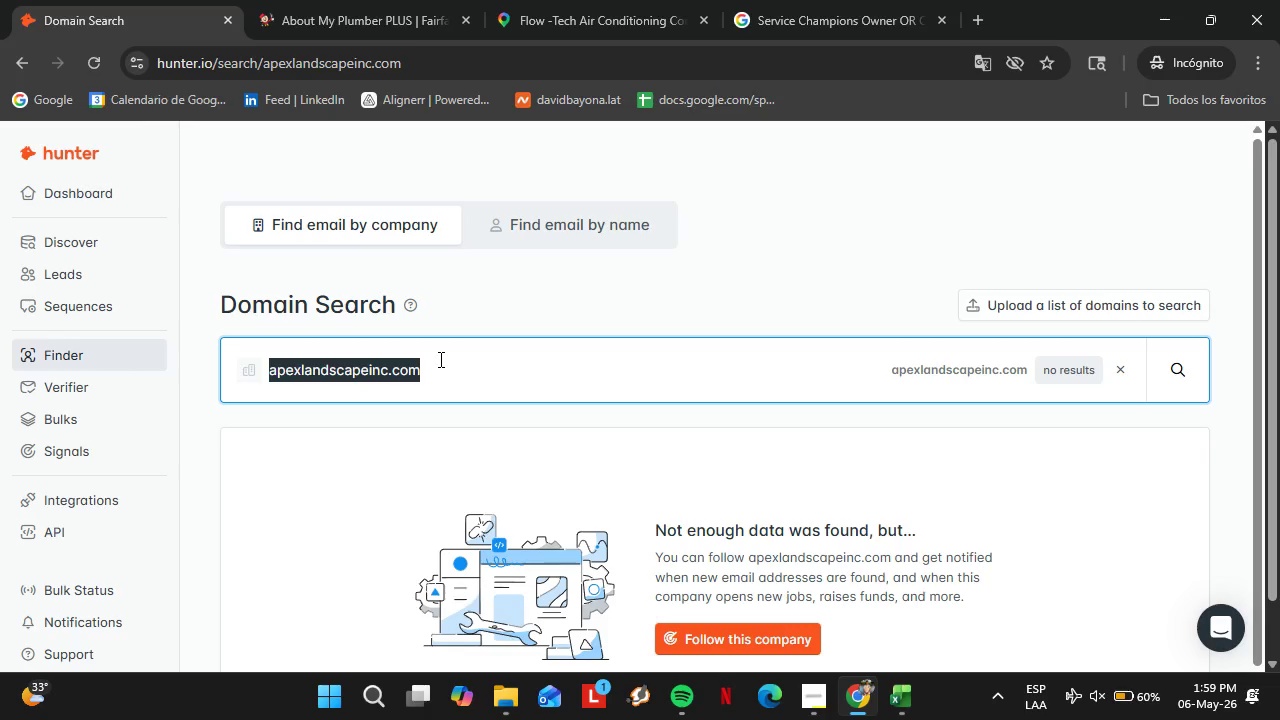 
wait(18.14)
 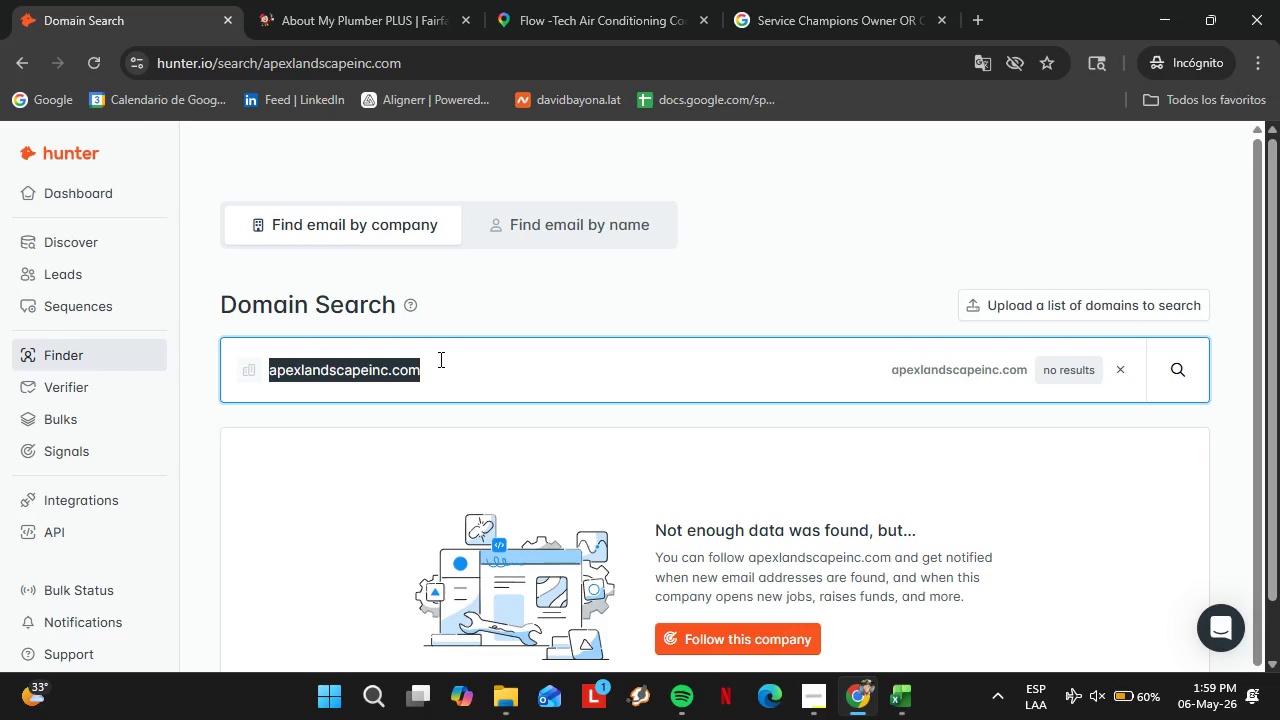 
type(backyardcreations.com)
 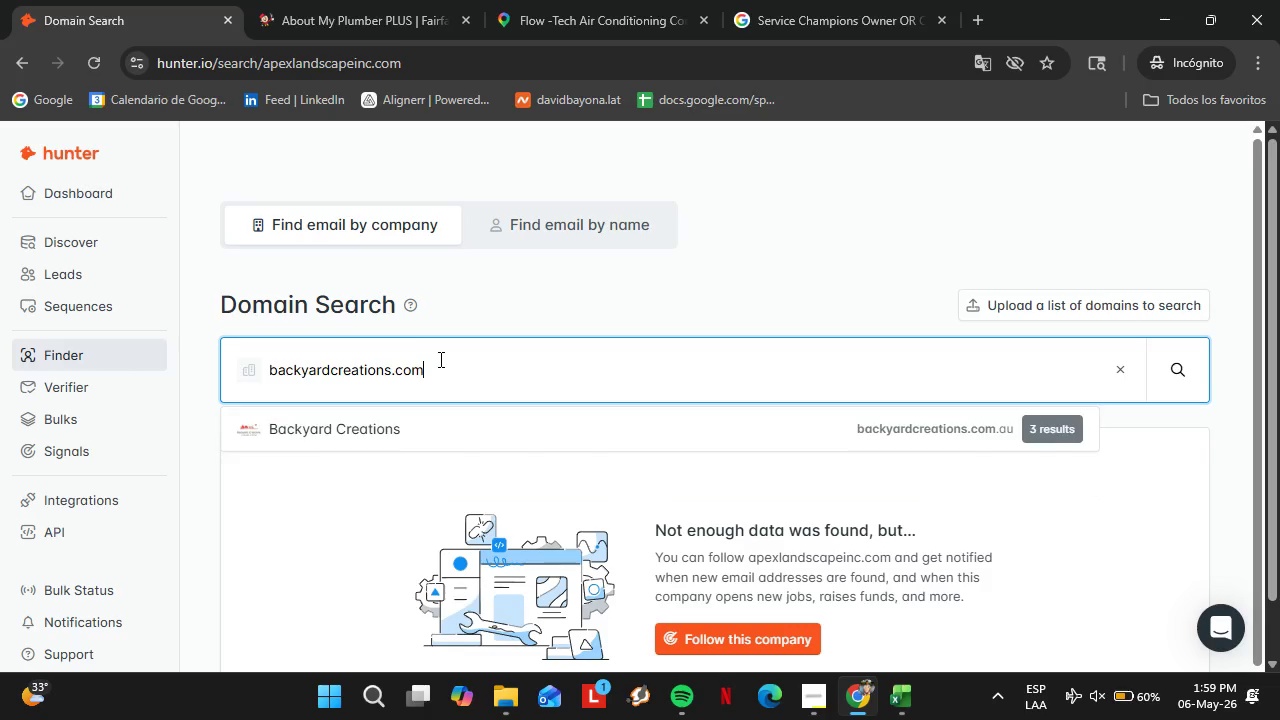 
key(Enter)
 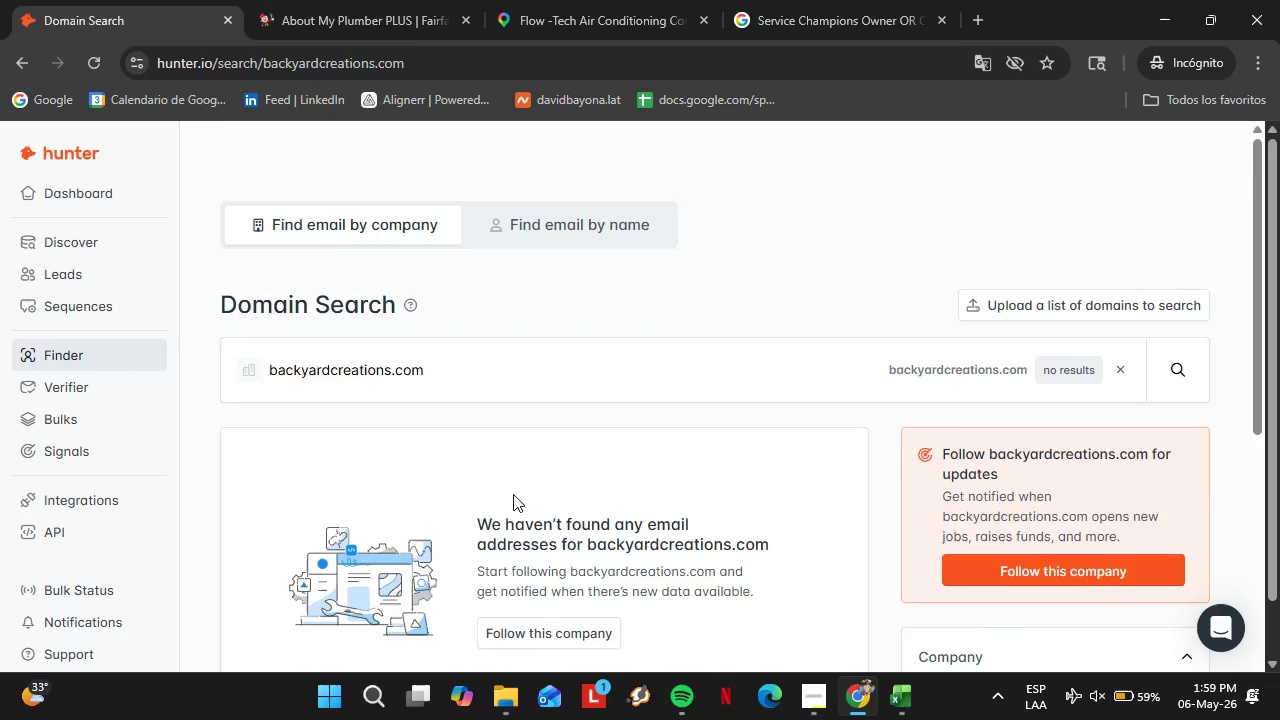 
scroll: coordinate [514, 483], scroll_direction: down, amount: 1.0
 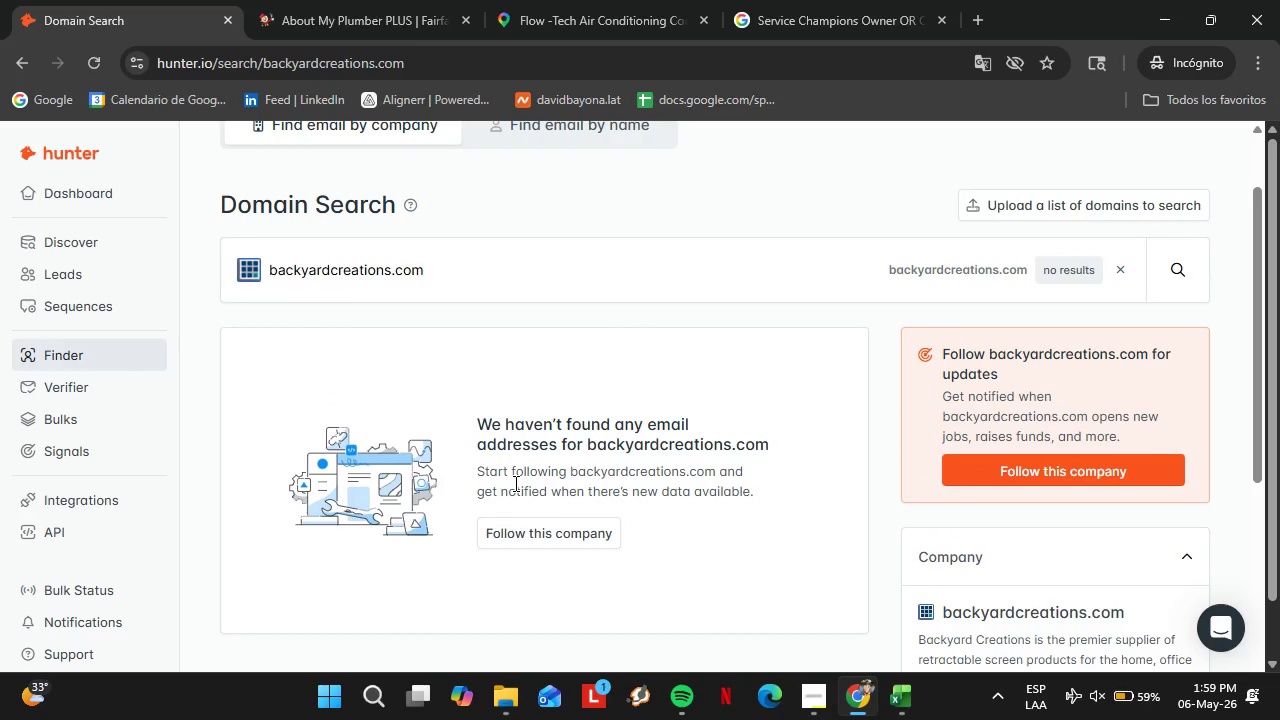 
wait(28.49)
 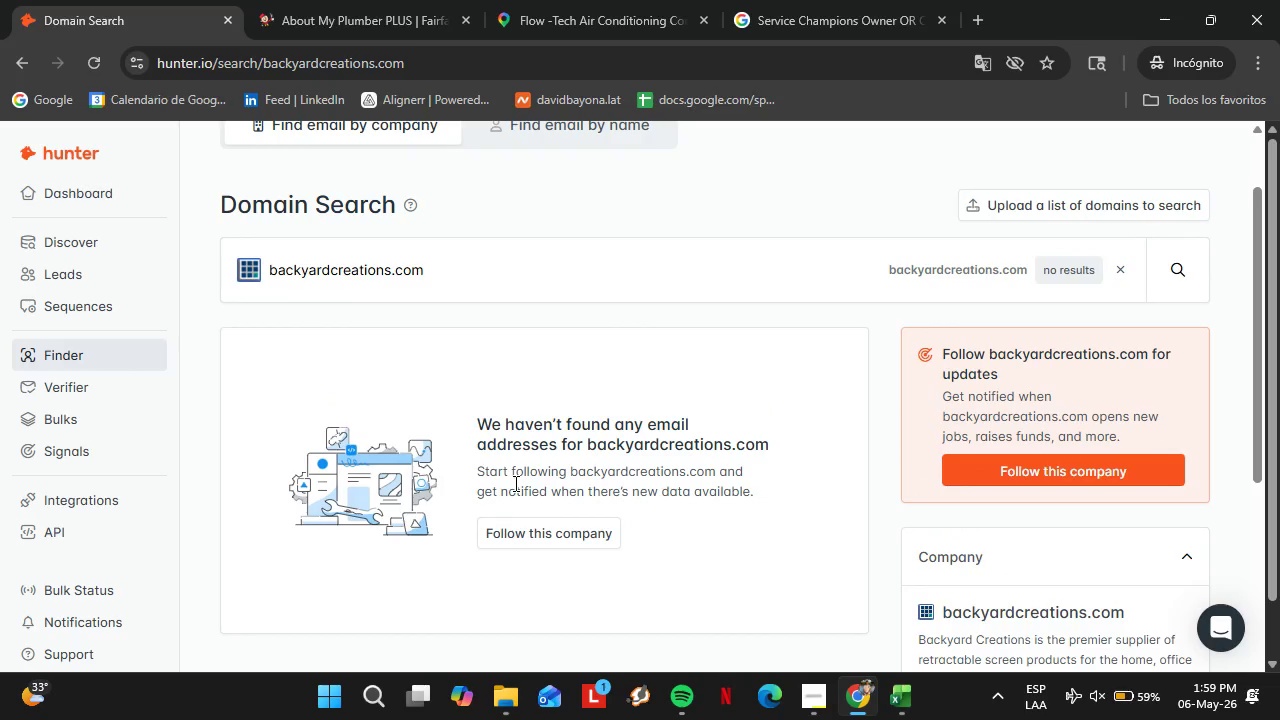 
double_click([375, 288])
 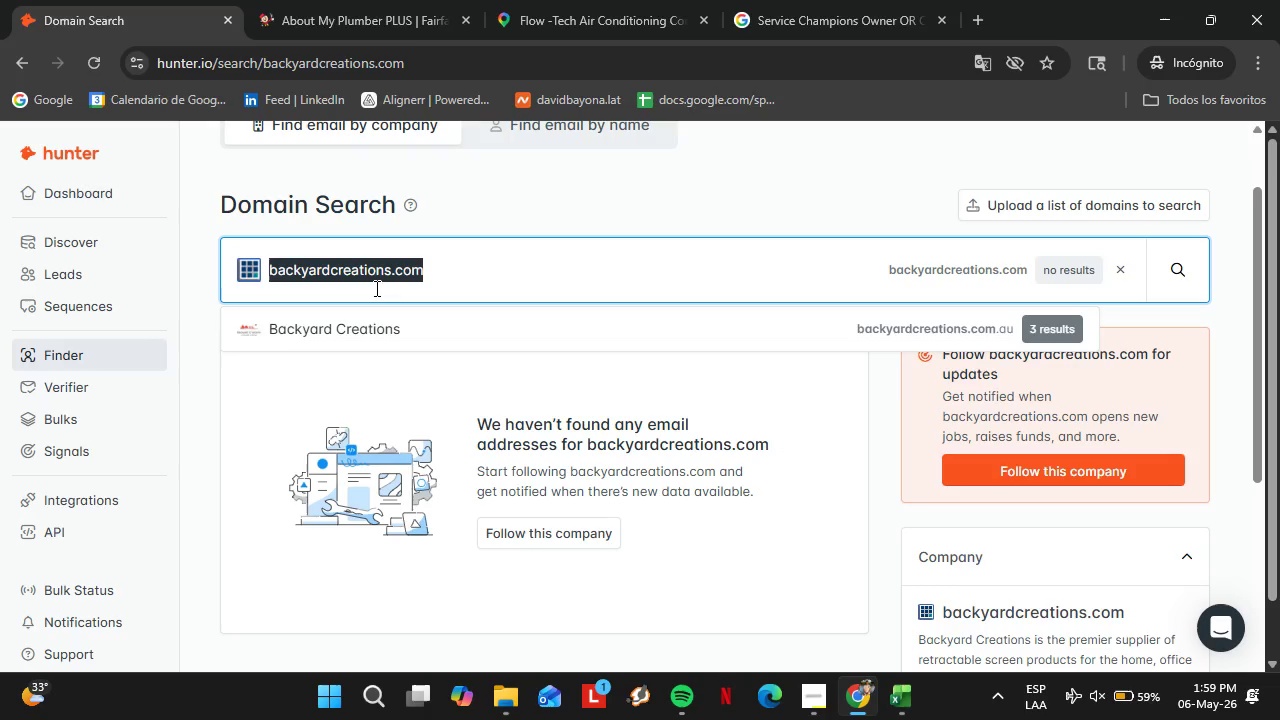 
triple_click([375, 288])
 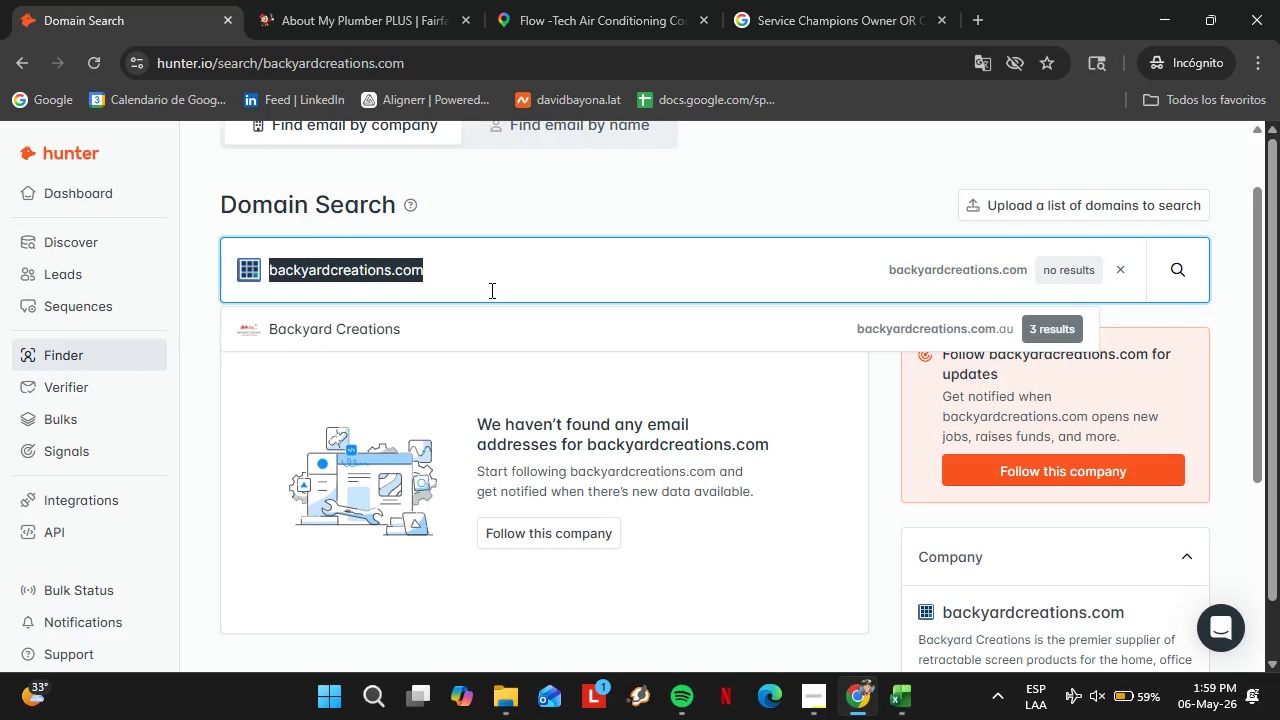 
type(bestlandscaping.com)
 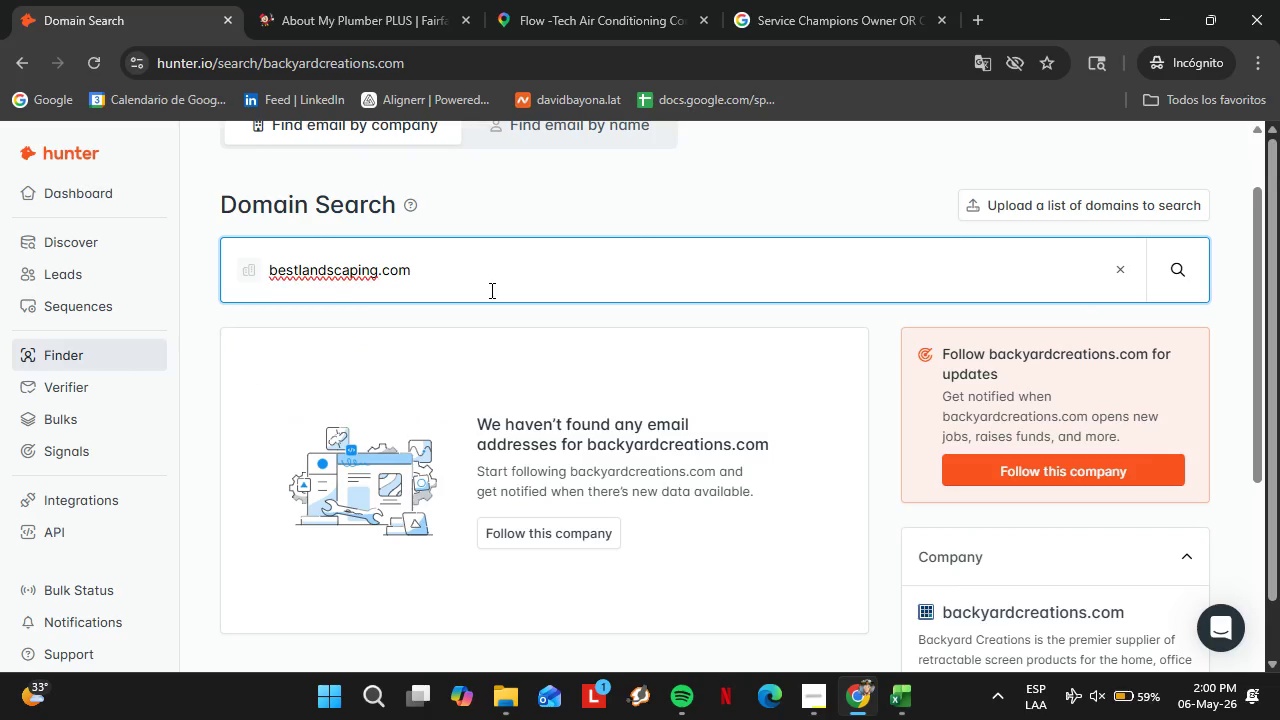 
key(Enter)
 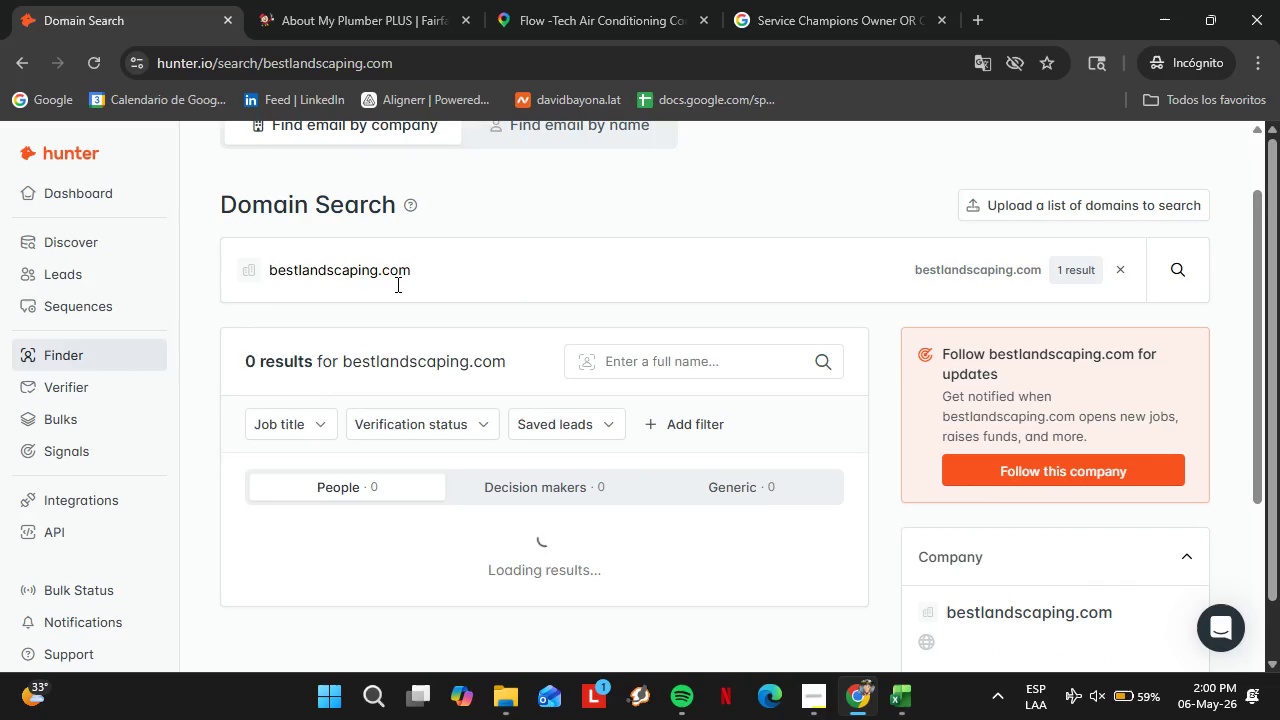 
double_click([396, 284])
 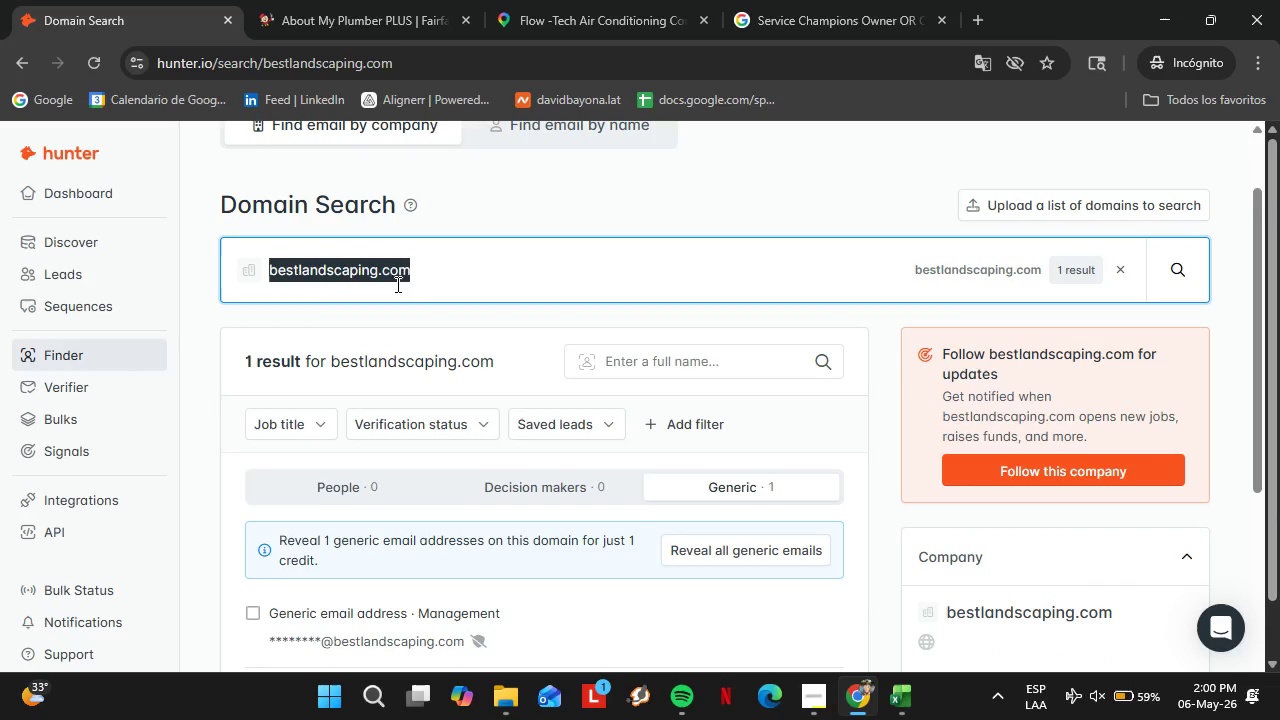 
triple_click([396, 284])
 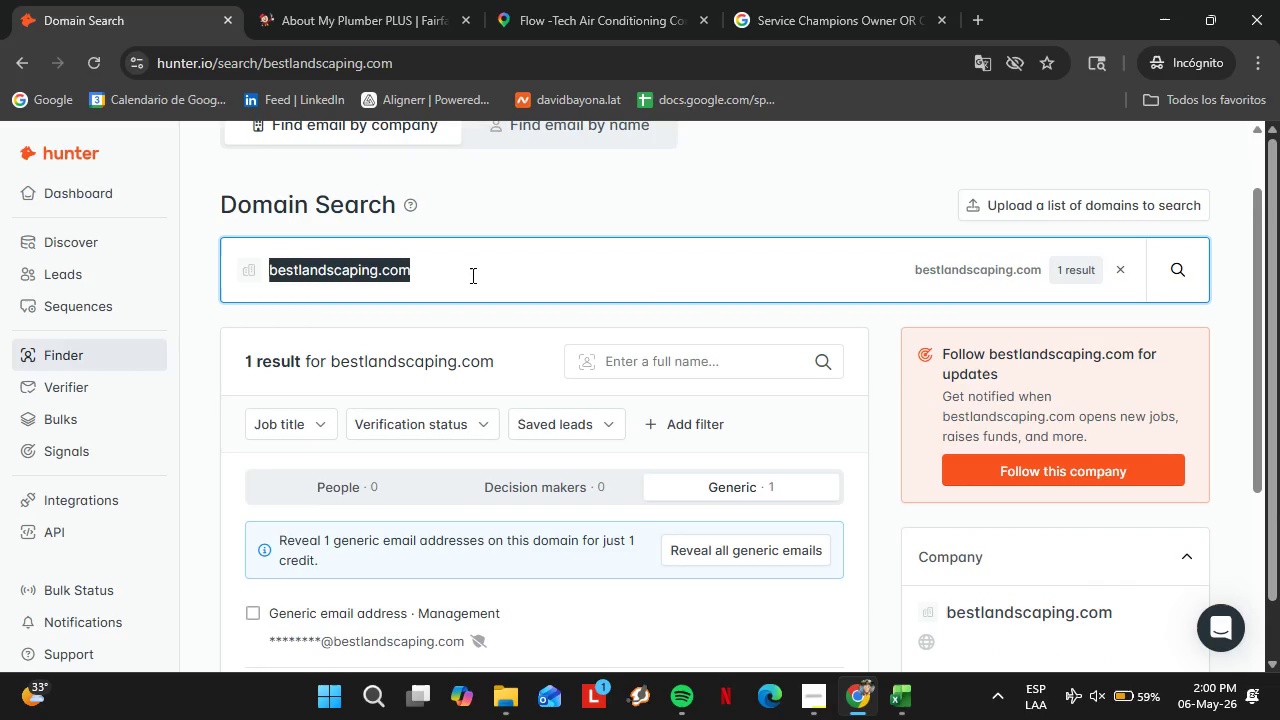 
type(bluelandscape.com)
 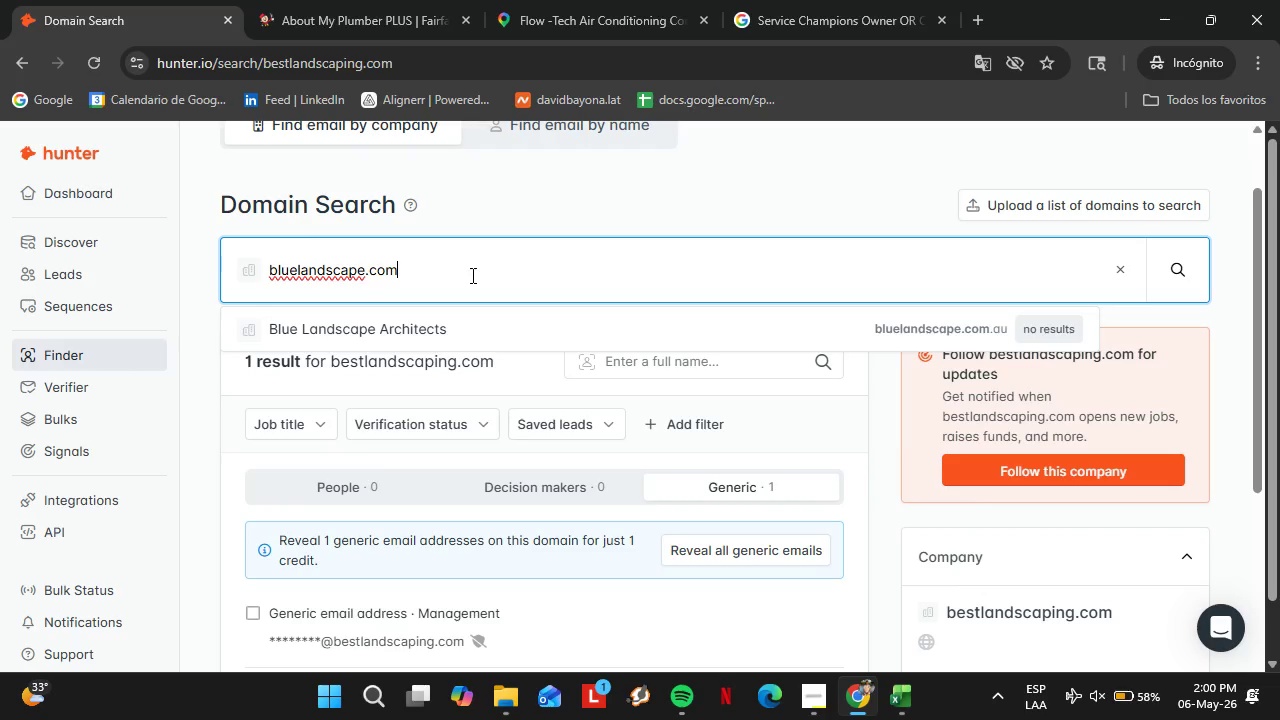 
key(Enter)
 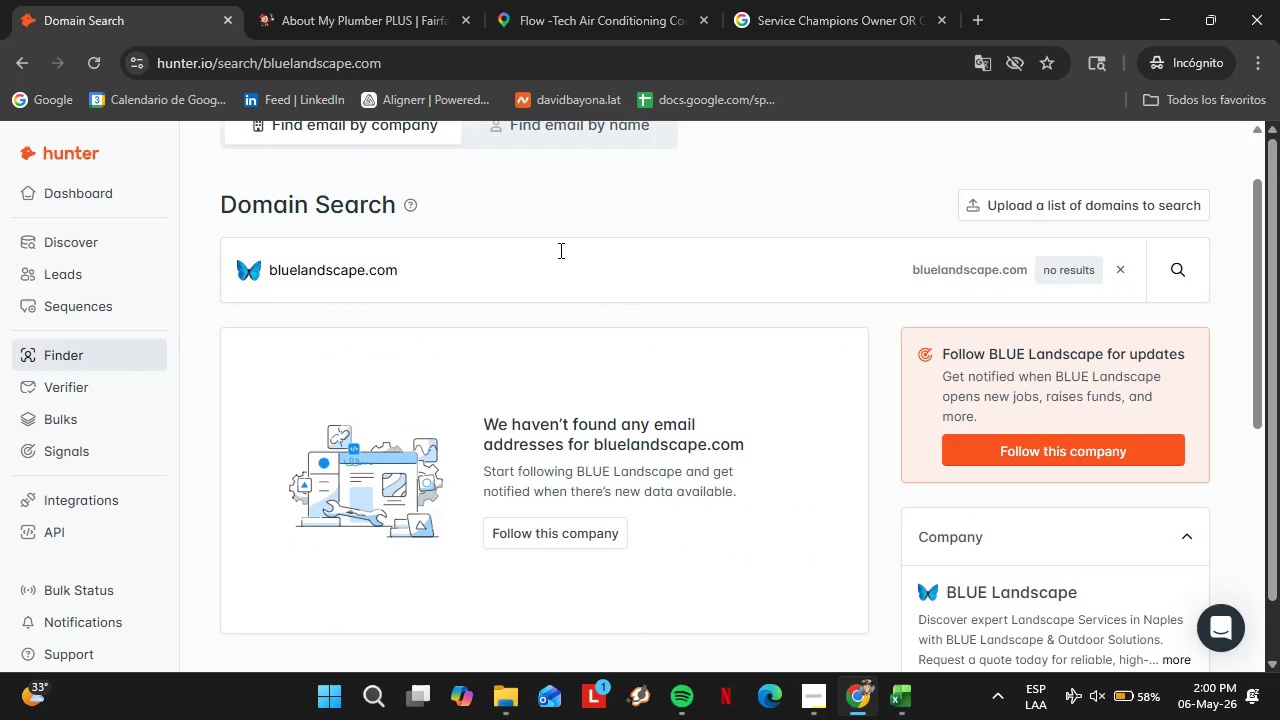 
wait(12.23)
 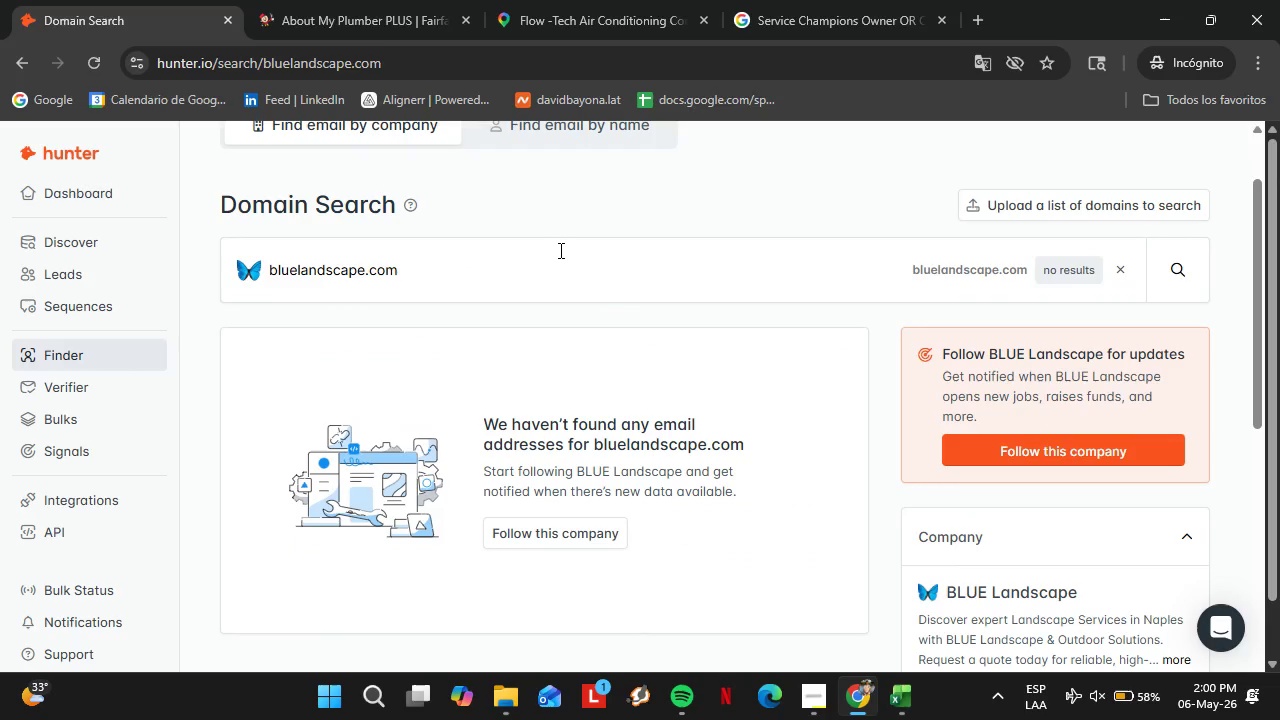 
double_click([559, 250])
 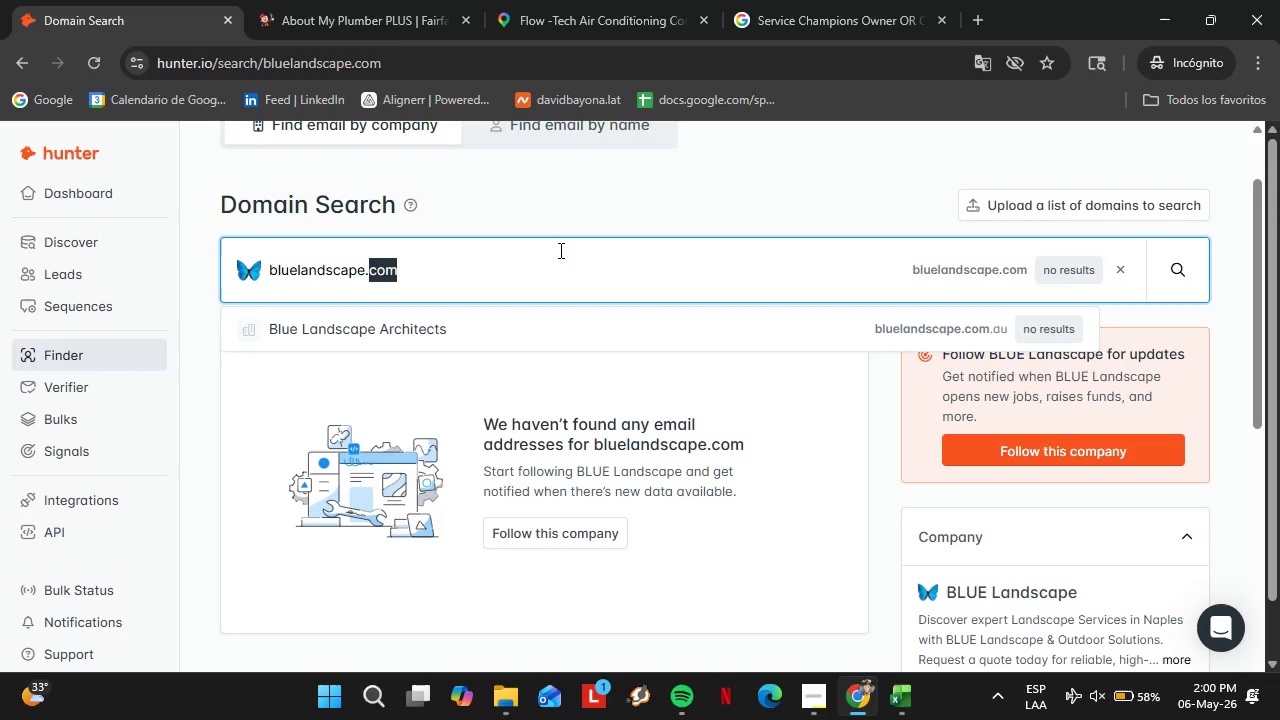 
triple_click([559, 250])
 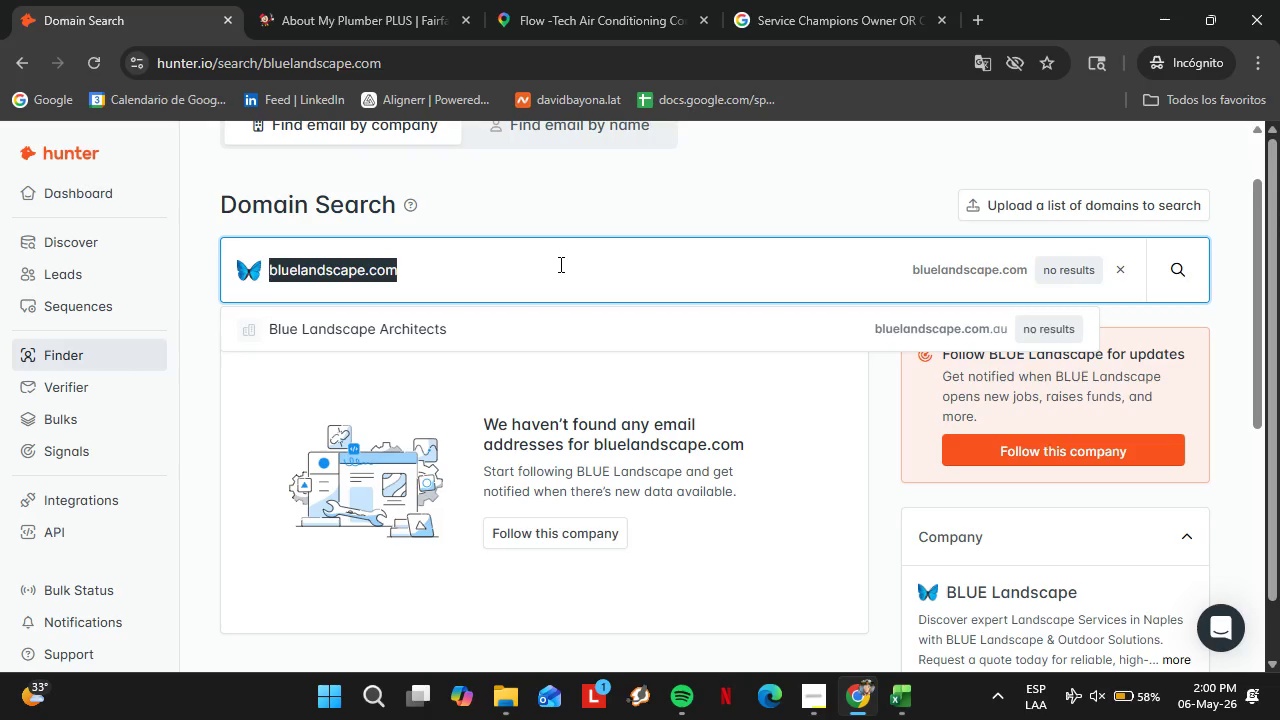 
type(cglawncare.com)
 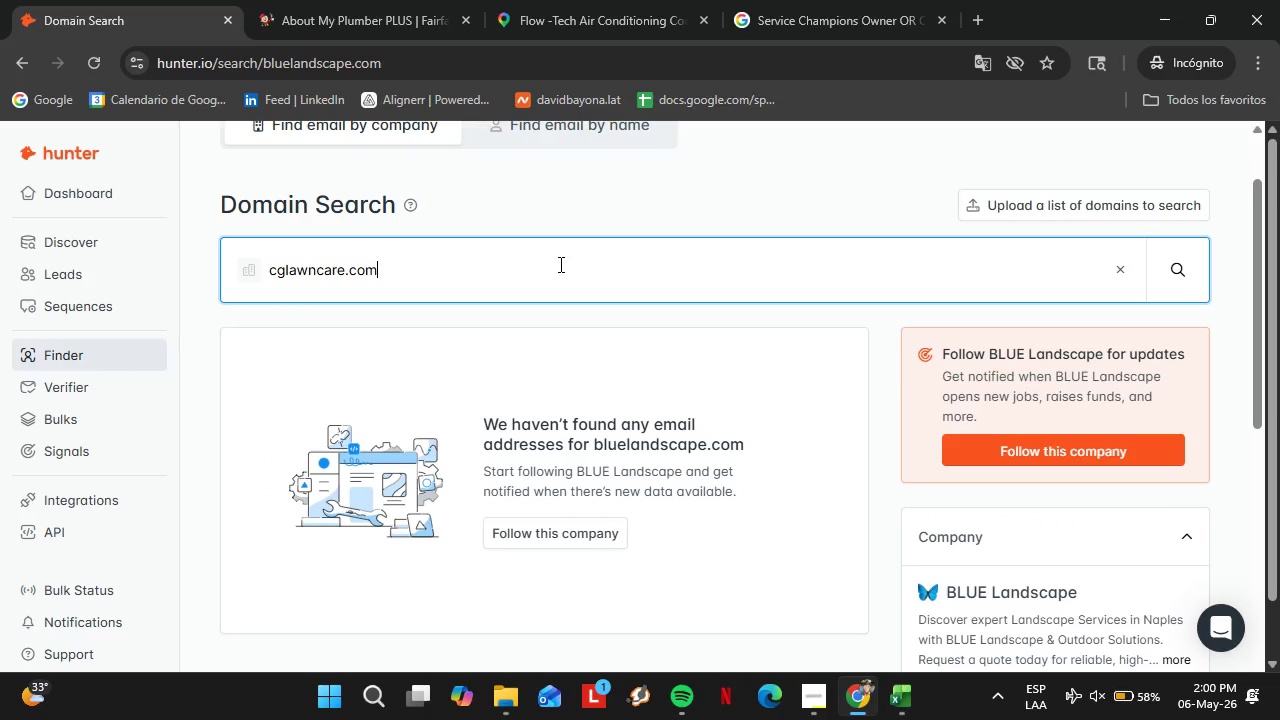 
key(Enter)
 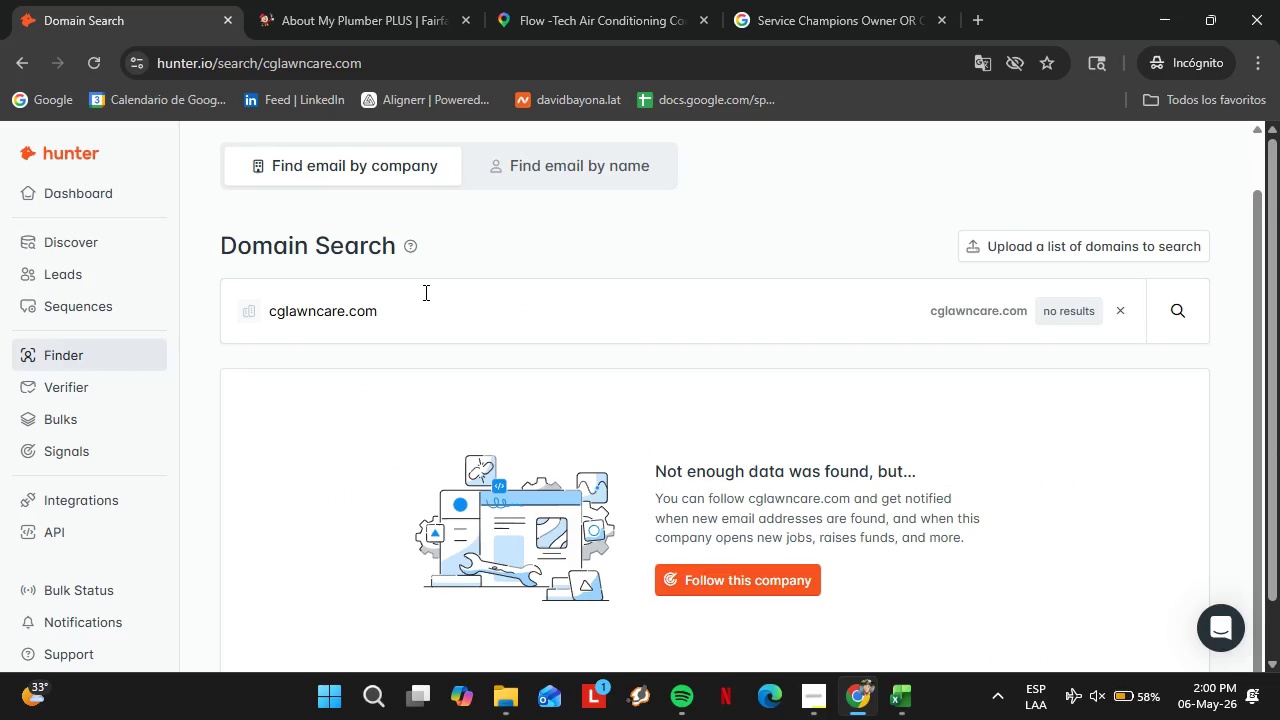 
double_click([424, 292])
 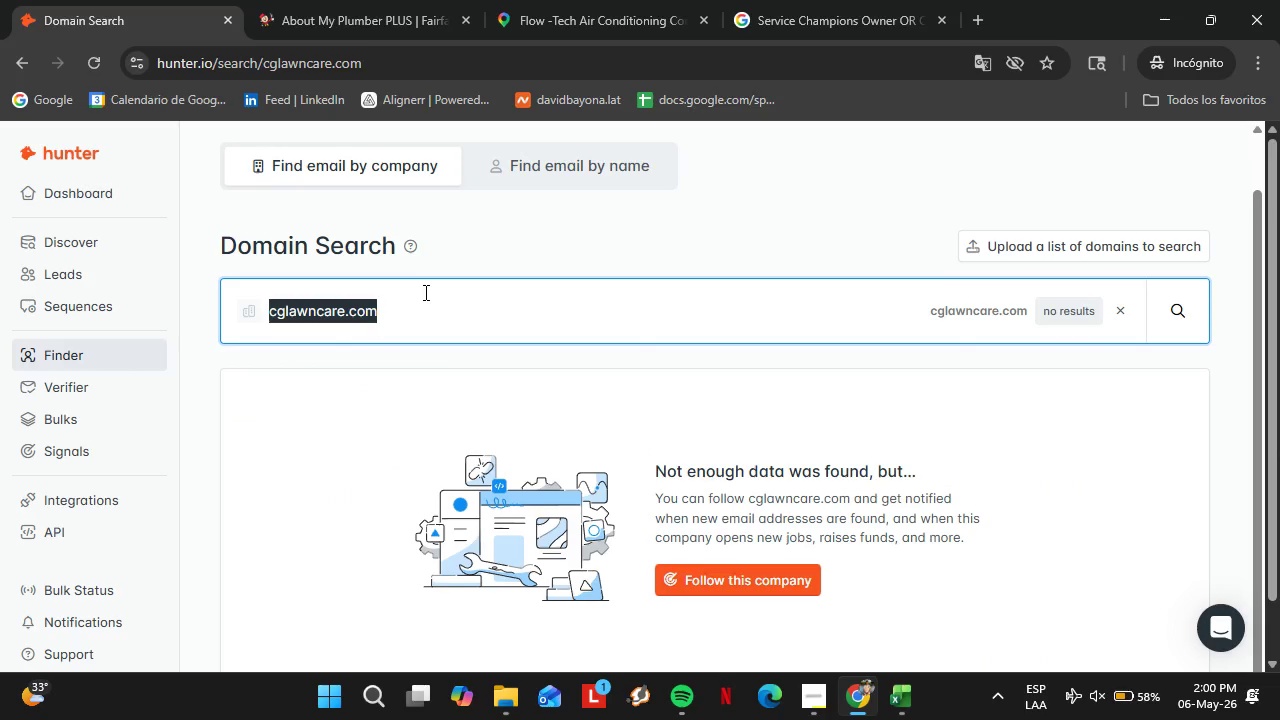 
triple_click([424, 292])
 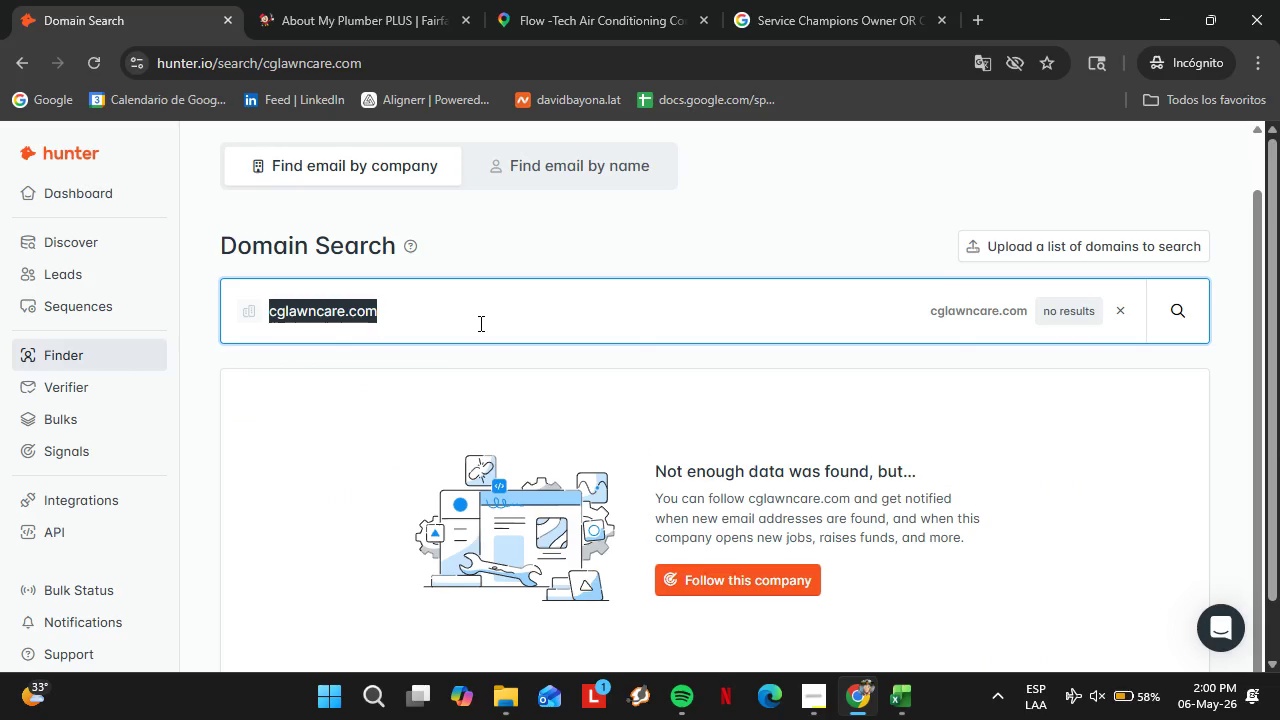 
type(classiclandscape)
 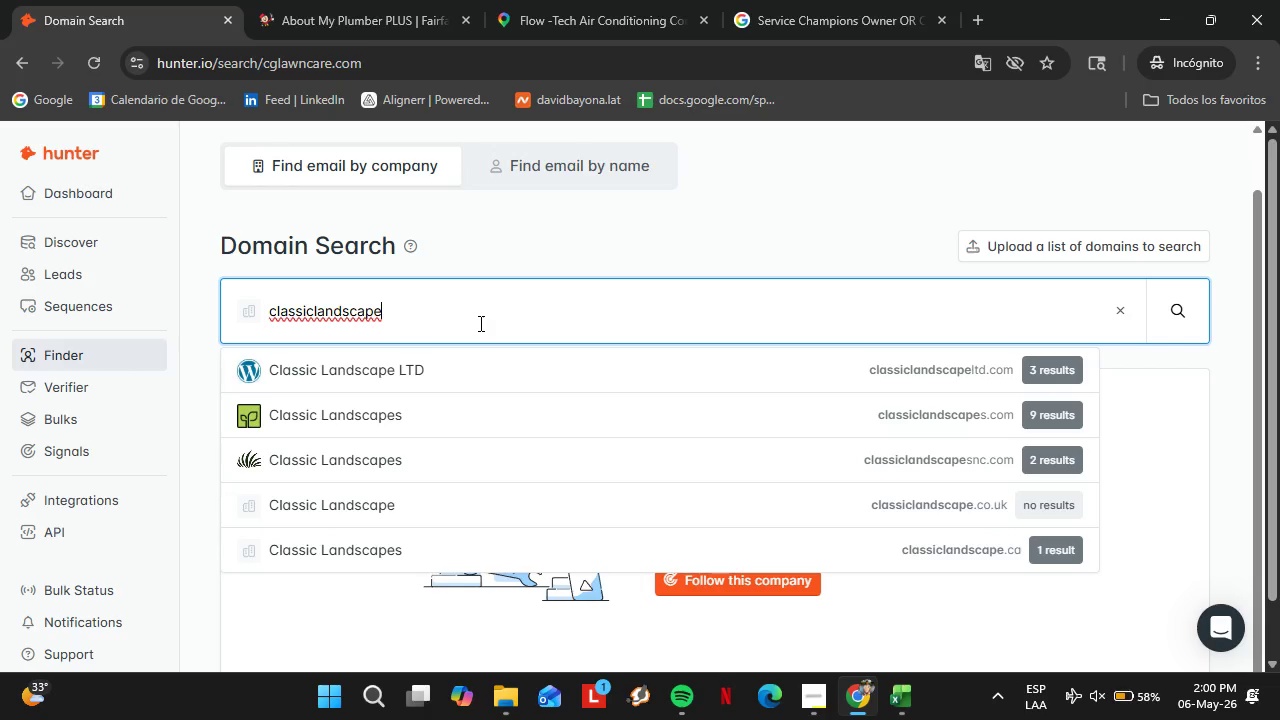 
key(ArrowDown)
 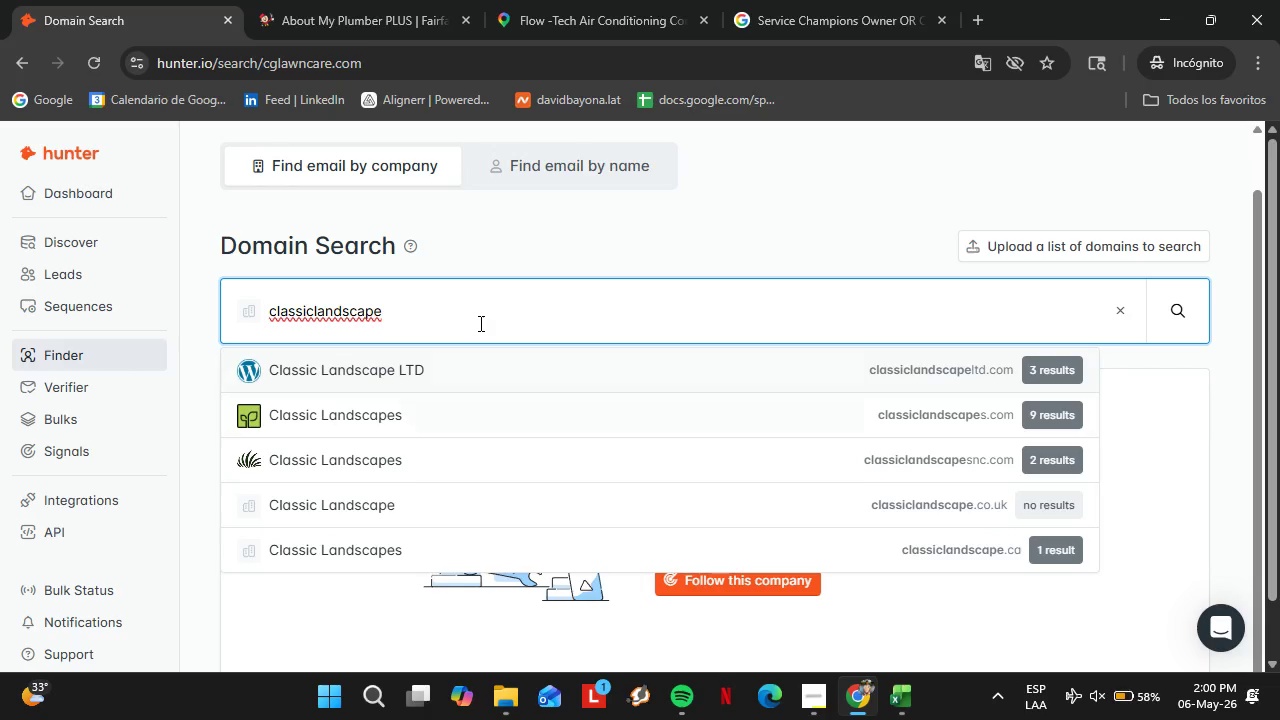 
key(ArrowDown)
 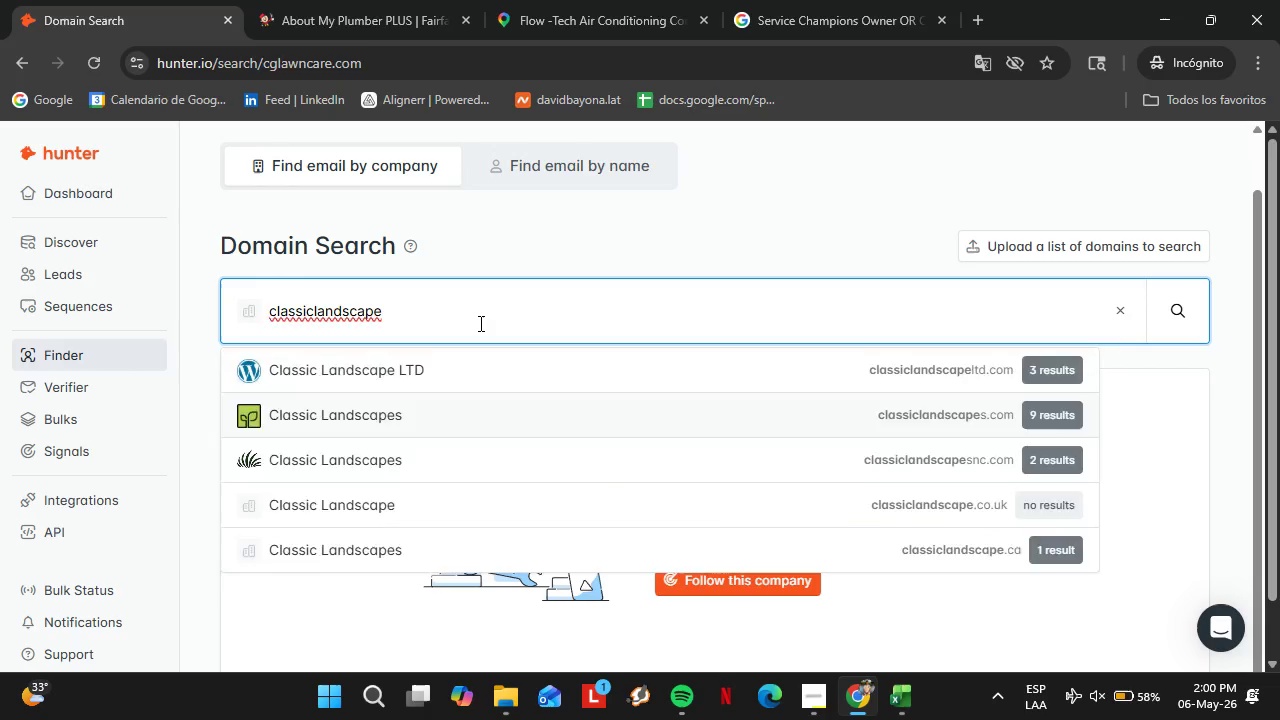 
key(Enter)
 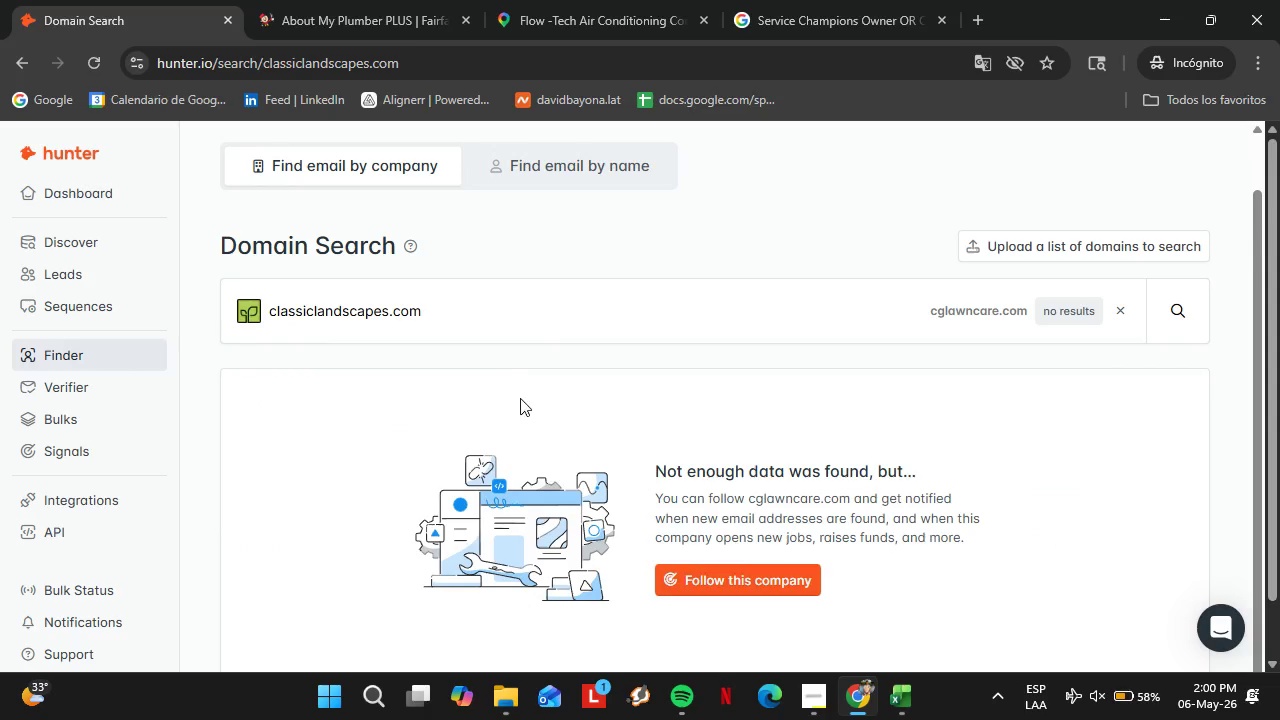 
scroll: coordinate [717, 341], scroll_direction: down, amount: 3.0
 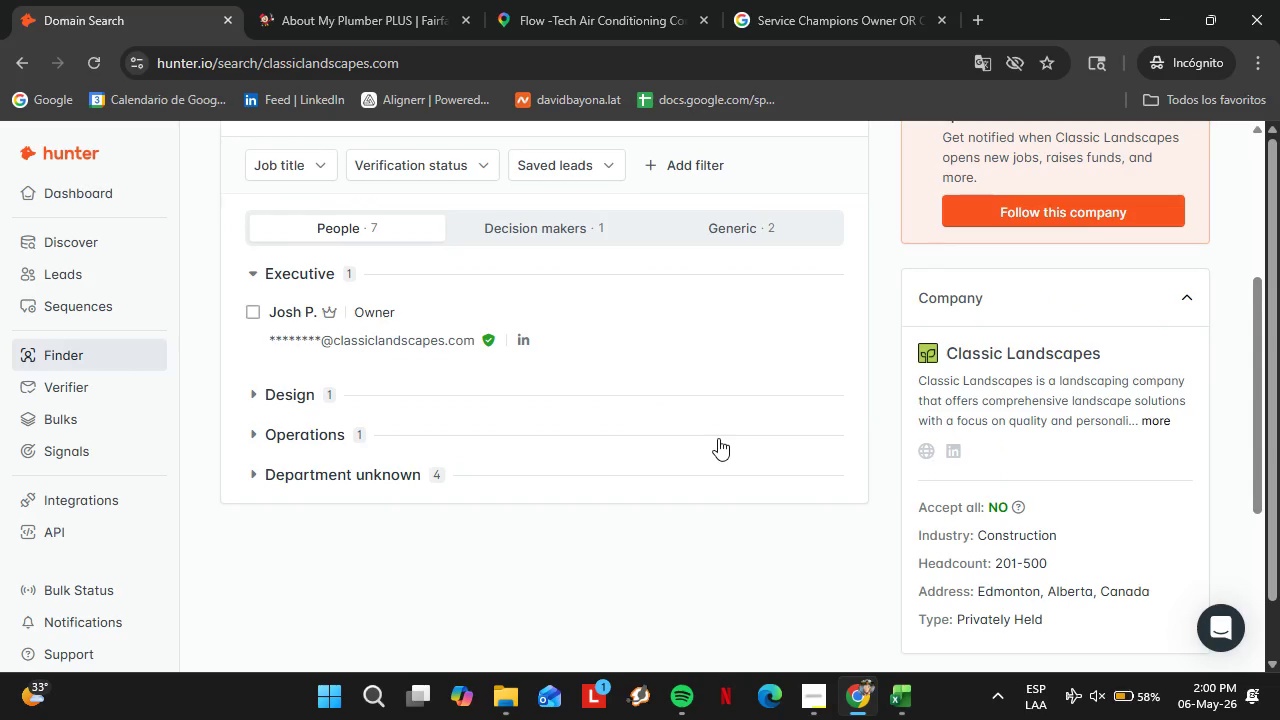 
scroll: coordinate [587, 379], scroll_direction: up, amount: 4.0
 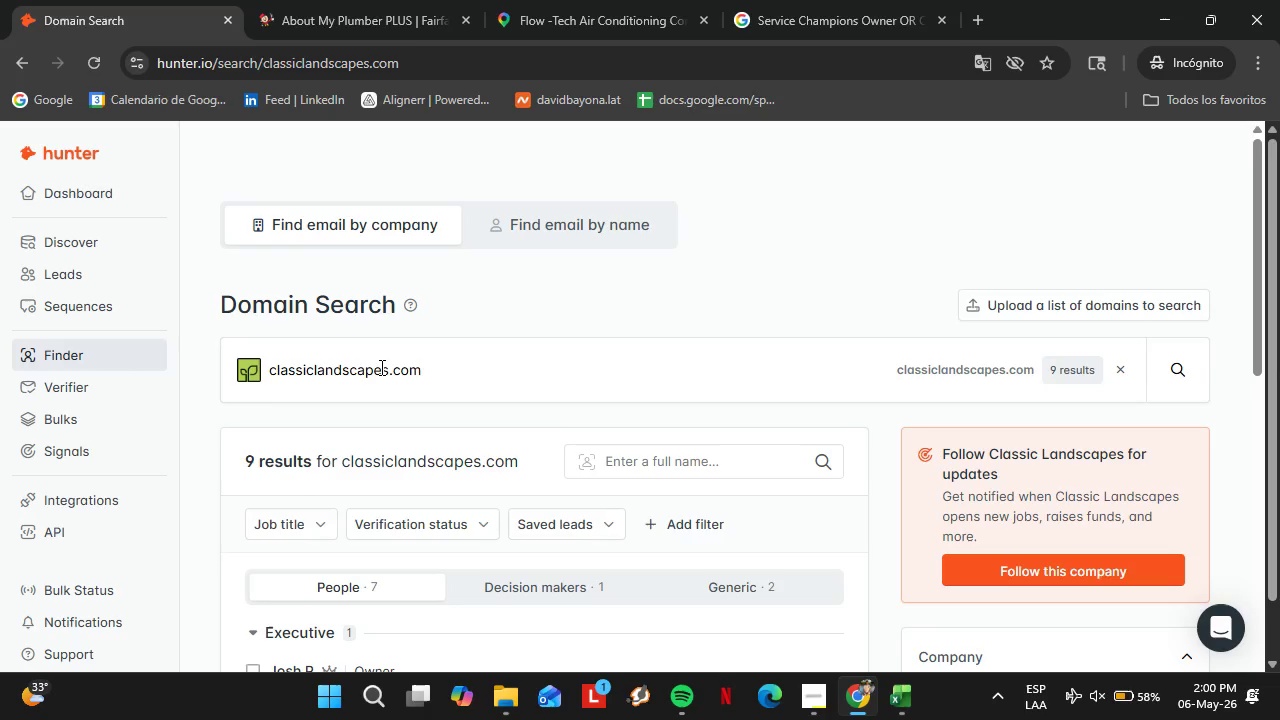 
left_click([380, 367])
 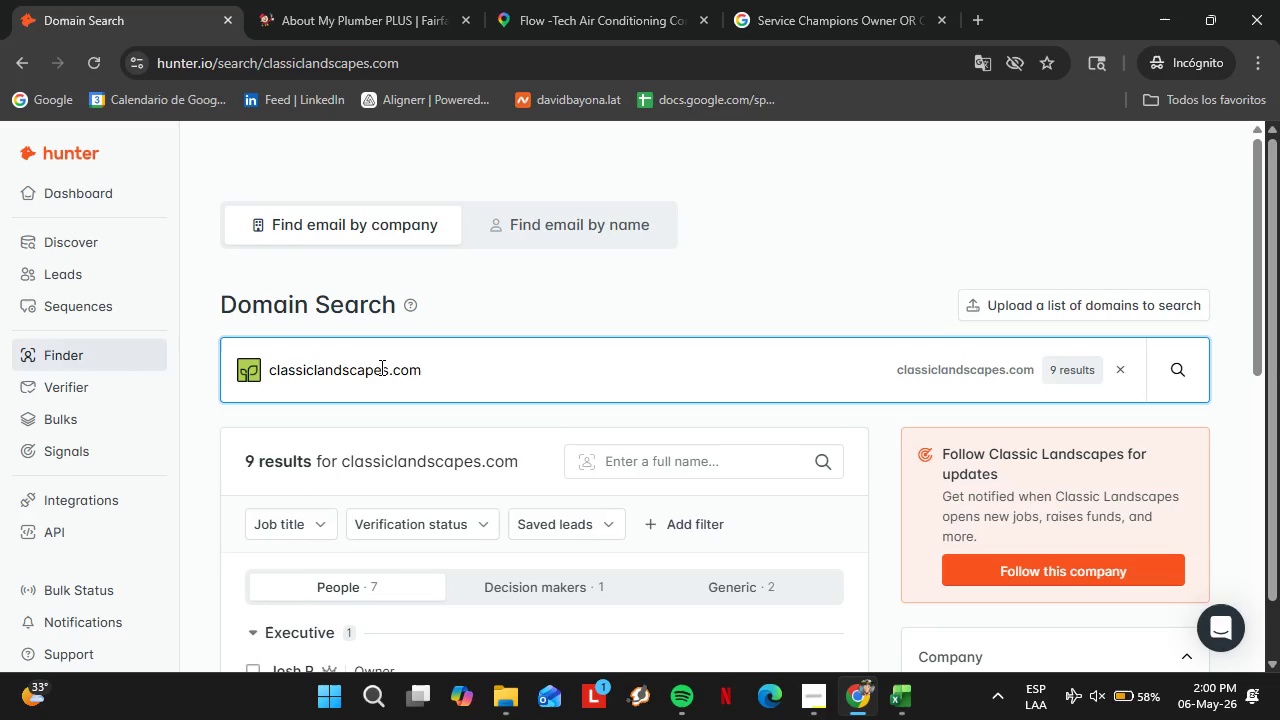 
key(ArrowRight)
 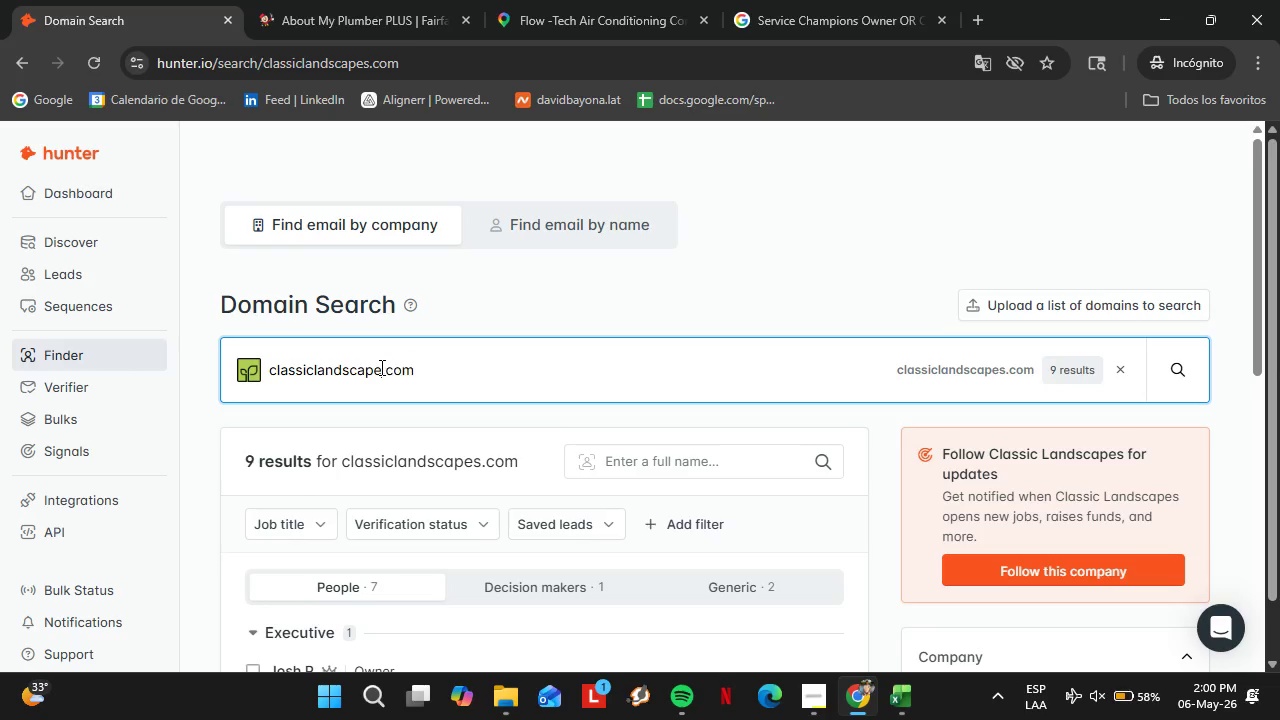 
key(Backspace)
 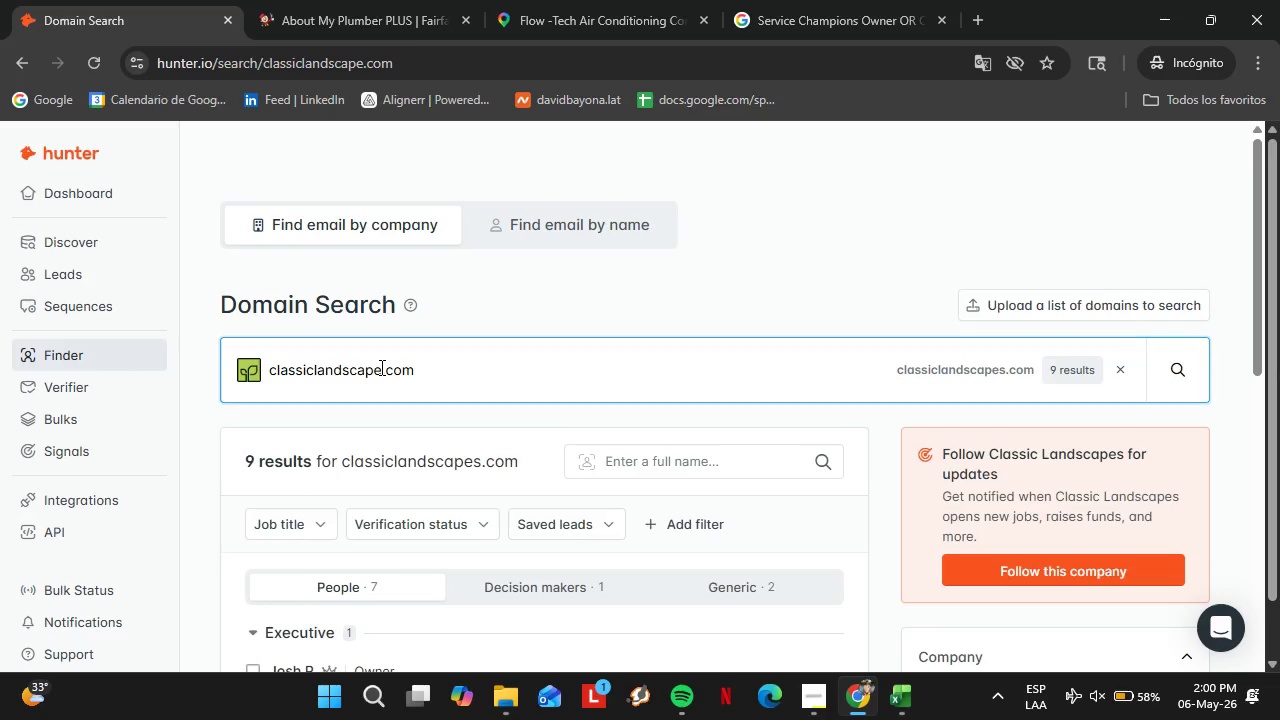 
key(Enter)
 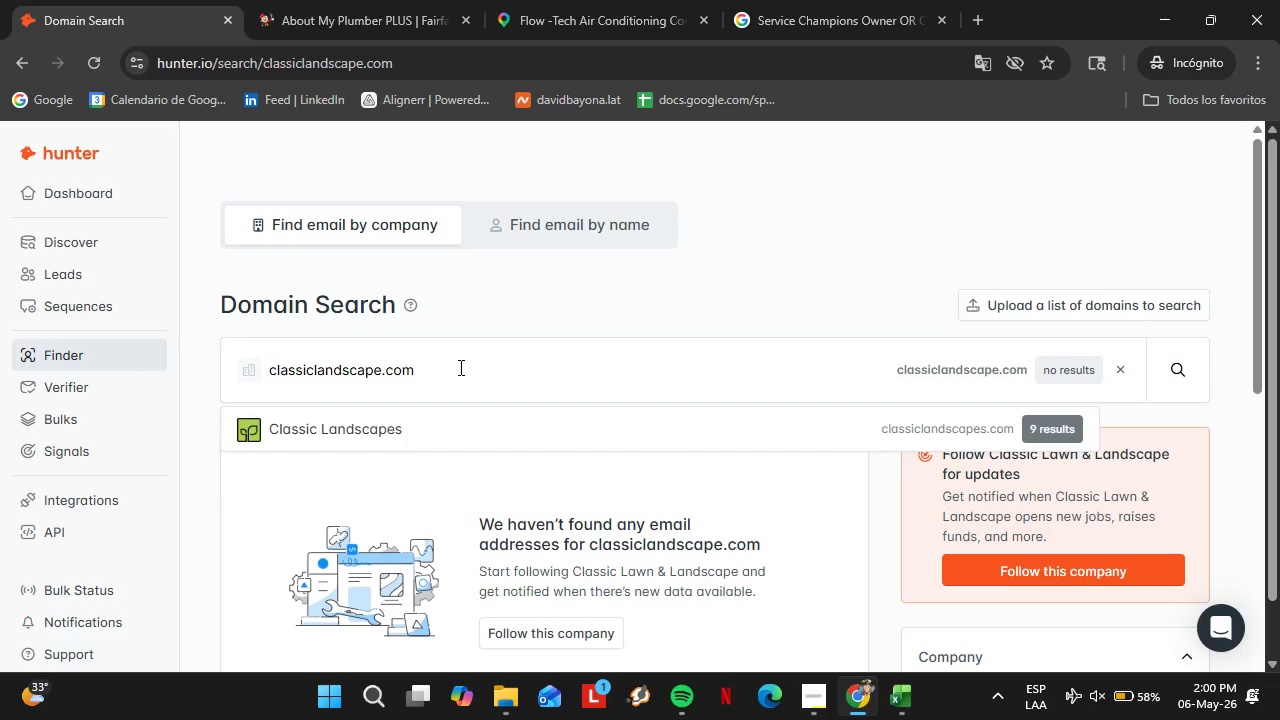 
double_click([464, 363])
 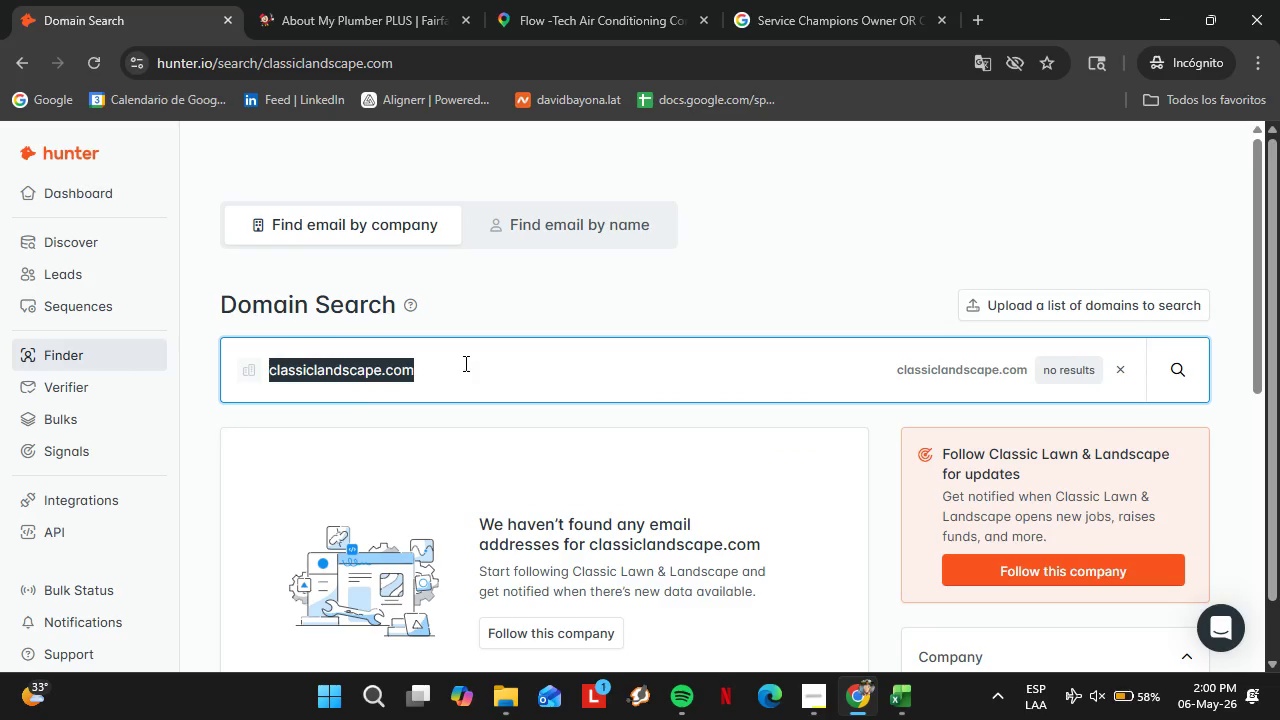 
triple_click([464, 363])
 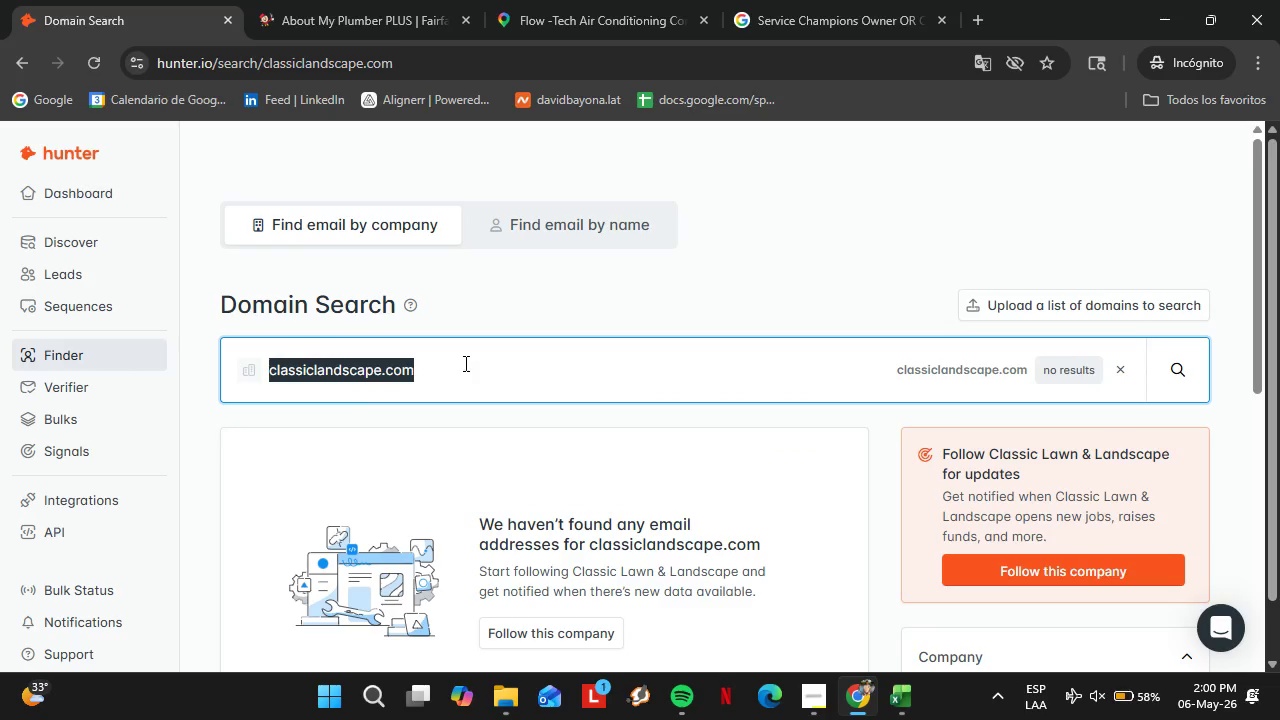 
triple_click([464, 363])
 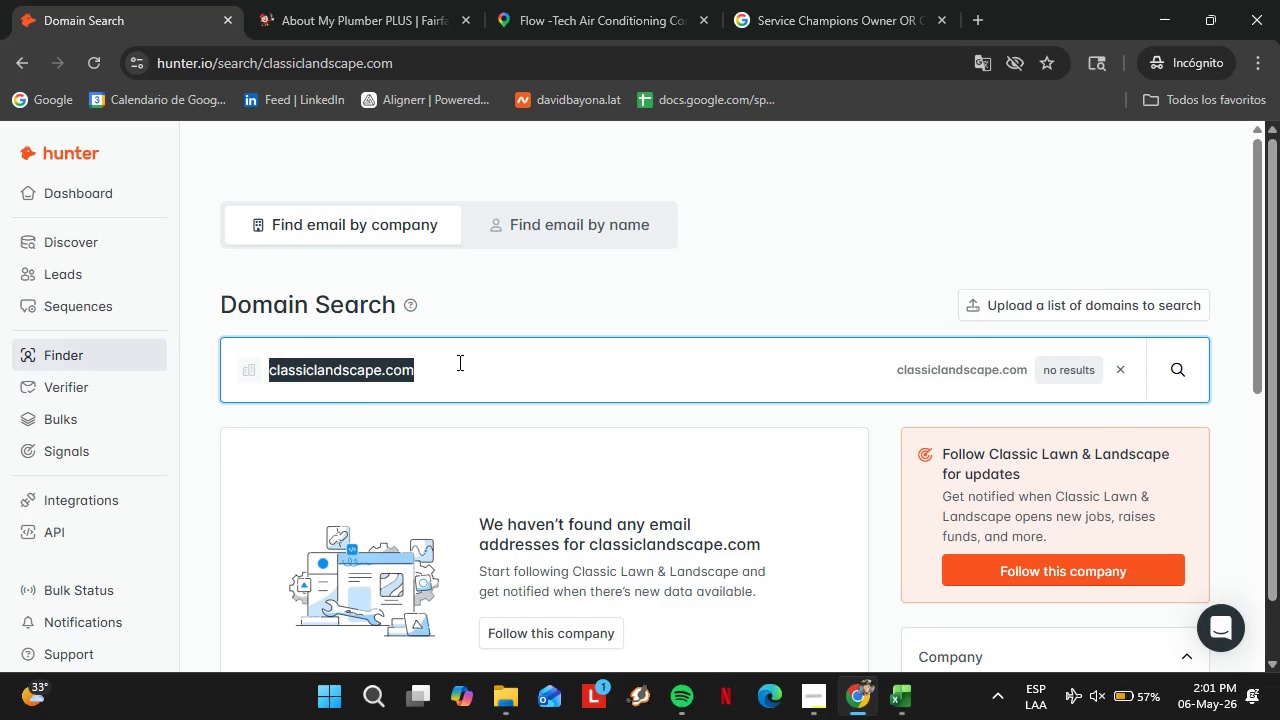 
wait(5.97)
 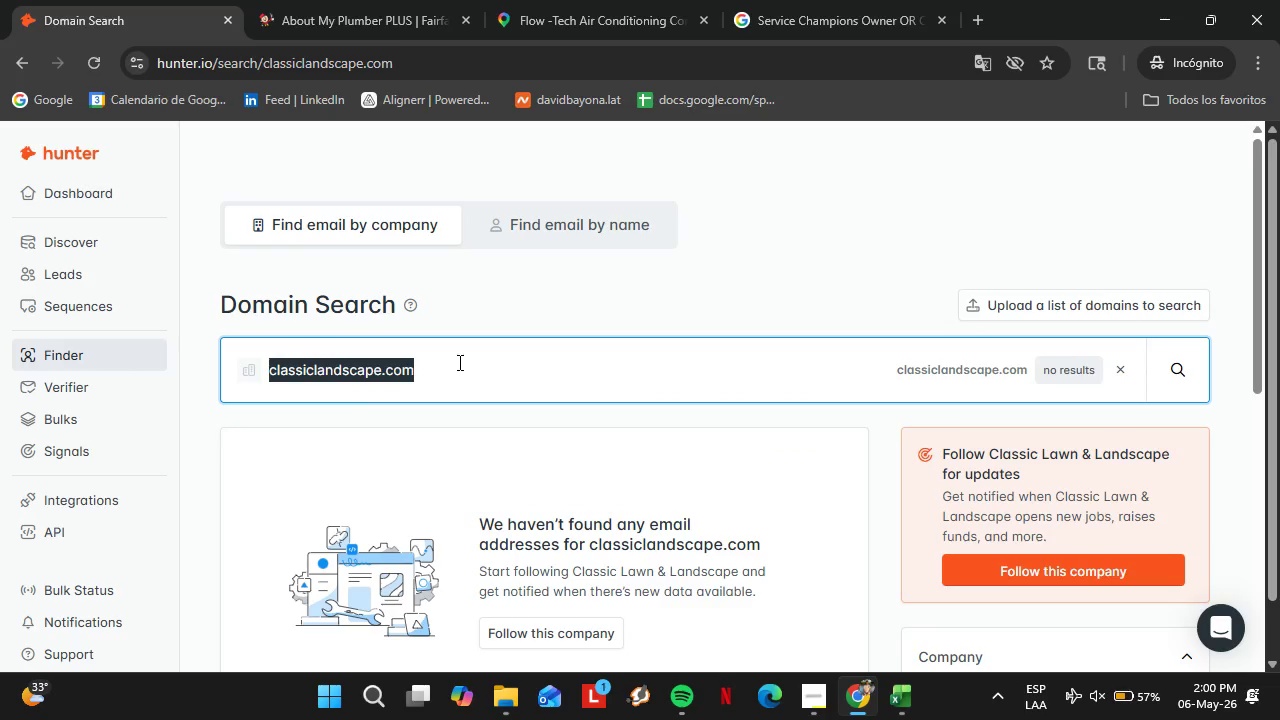 
type(cleanear)
 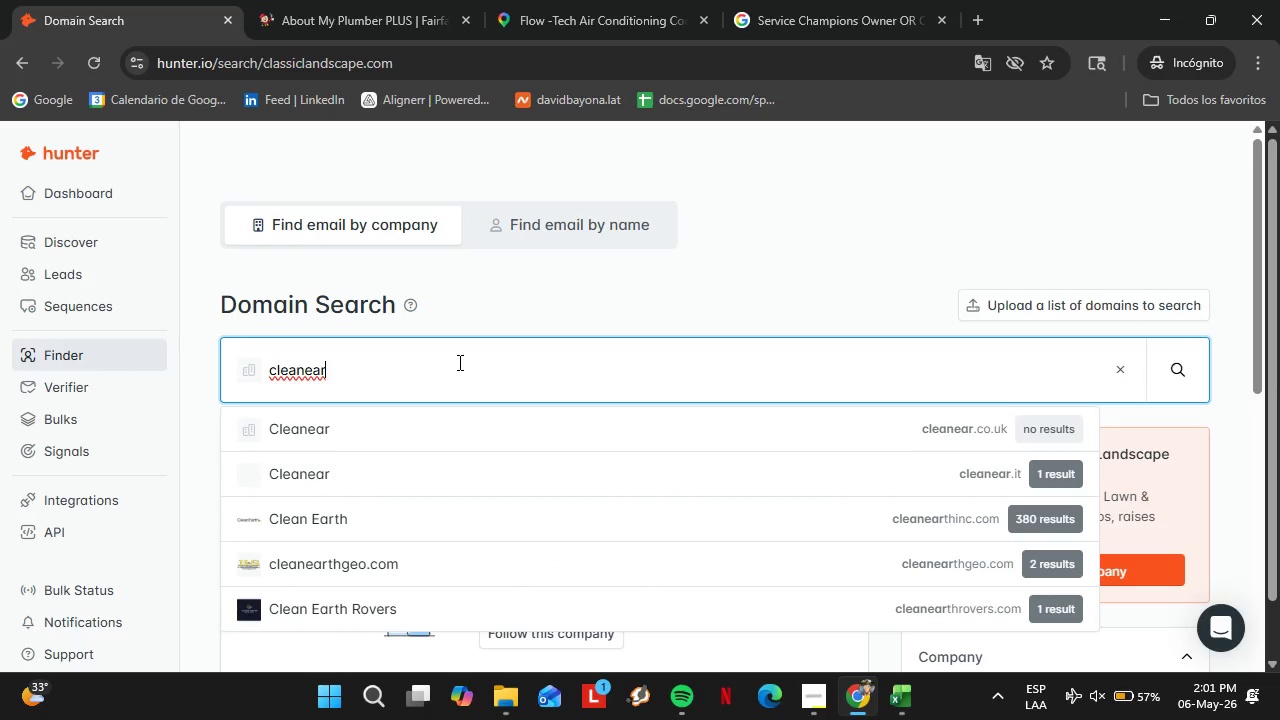 
type(thlandscape.cmo)
 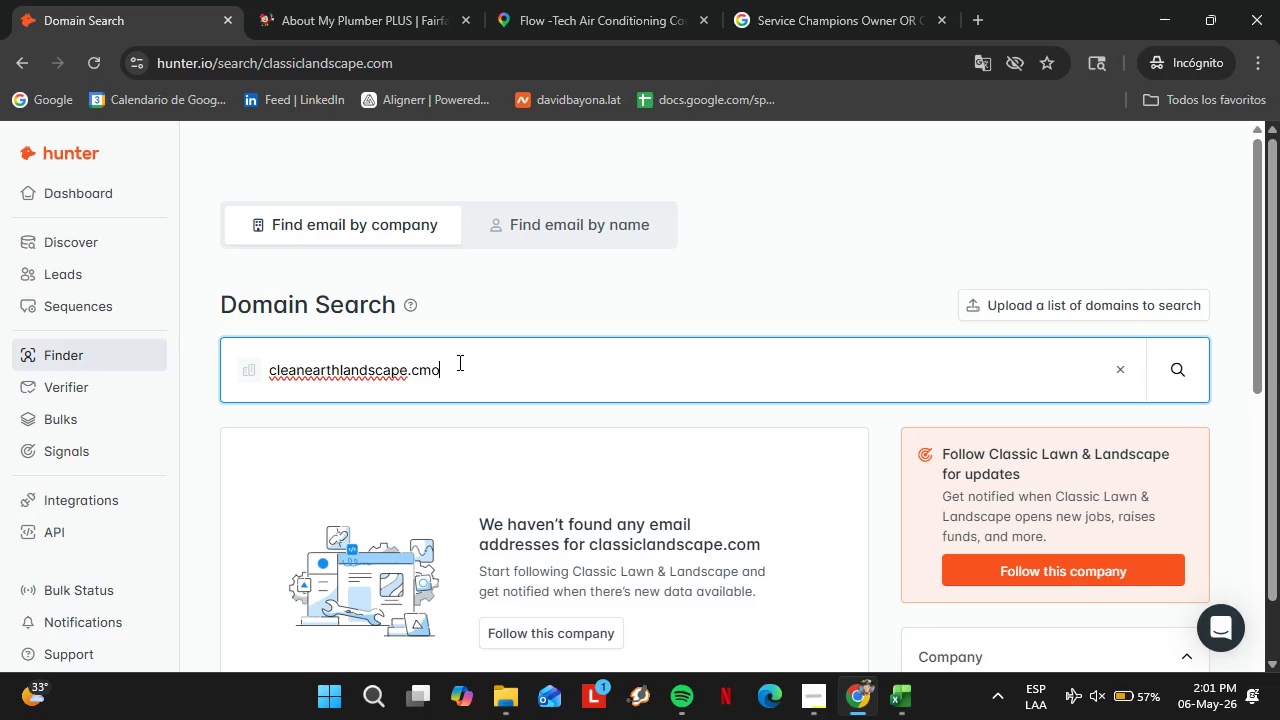 
key(Enter)
 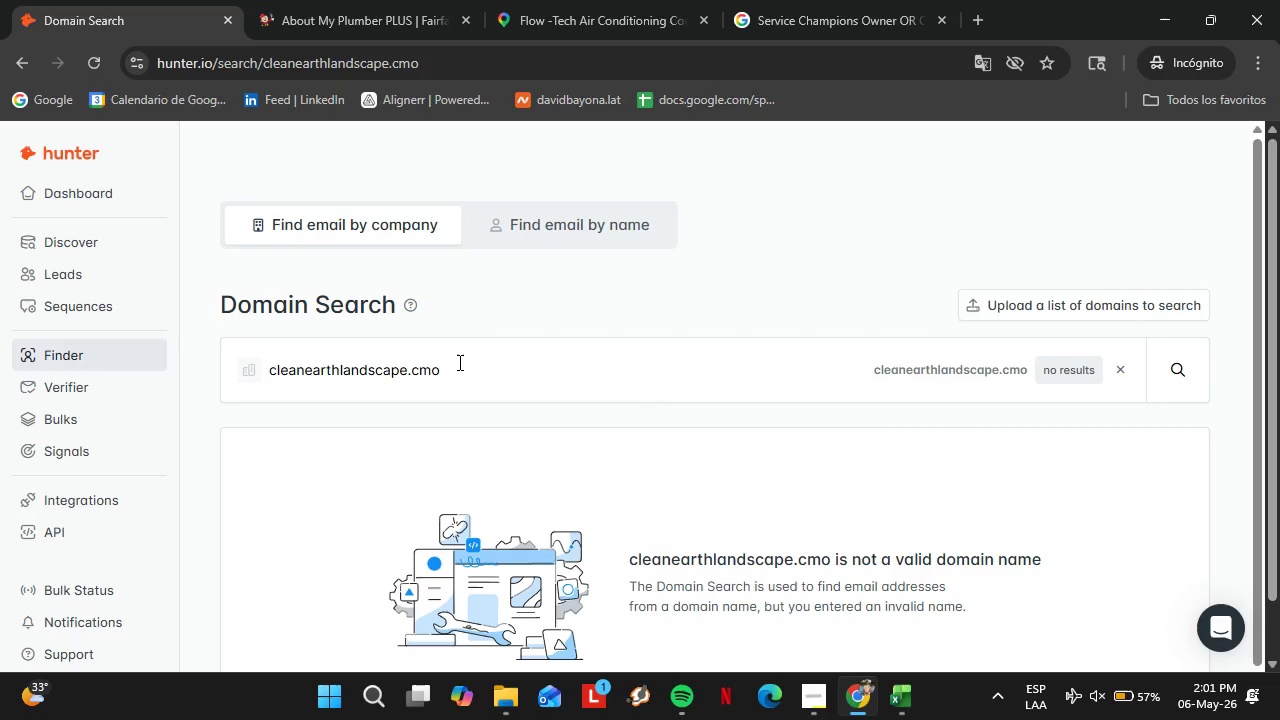 
left_click([458, 362])
 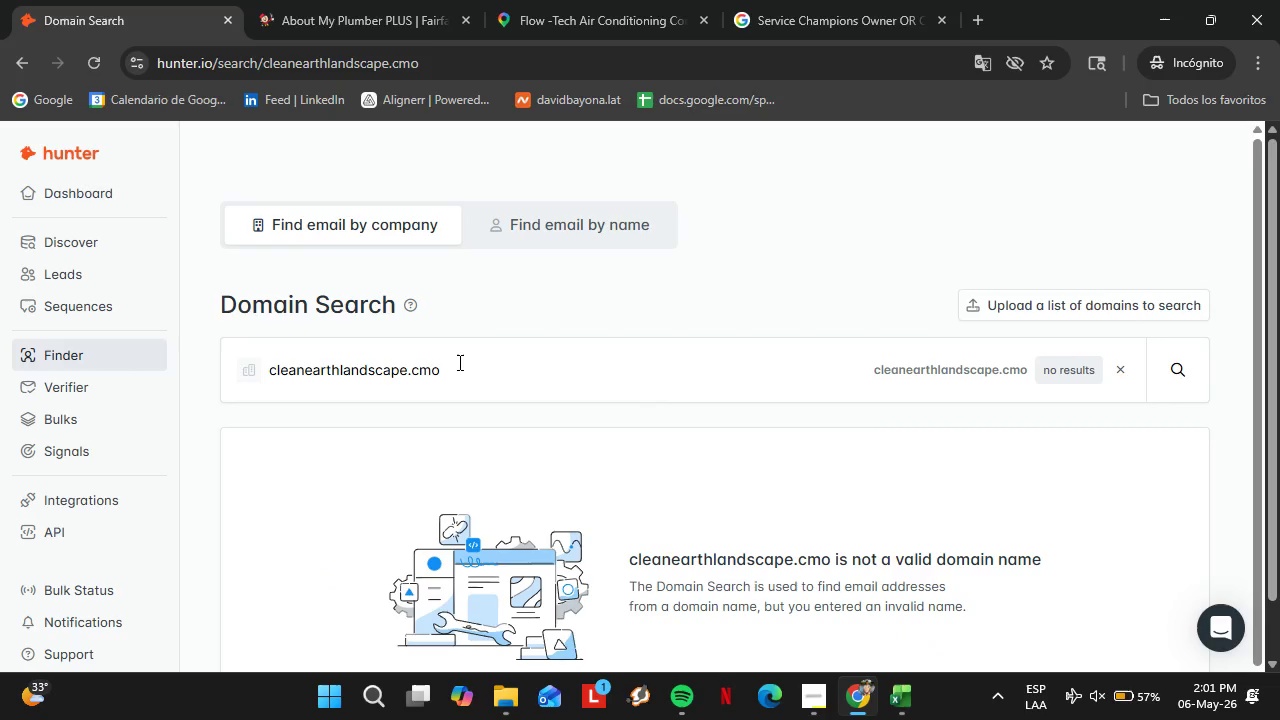 
key(Backspace)
key(Backspace)
type(om)
 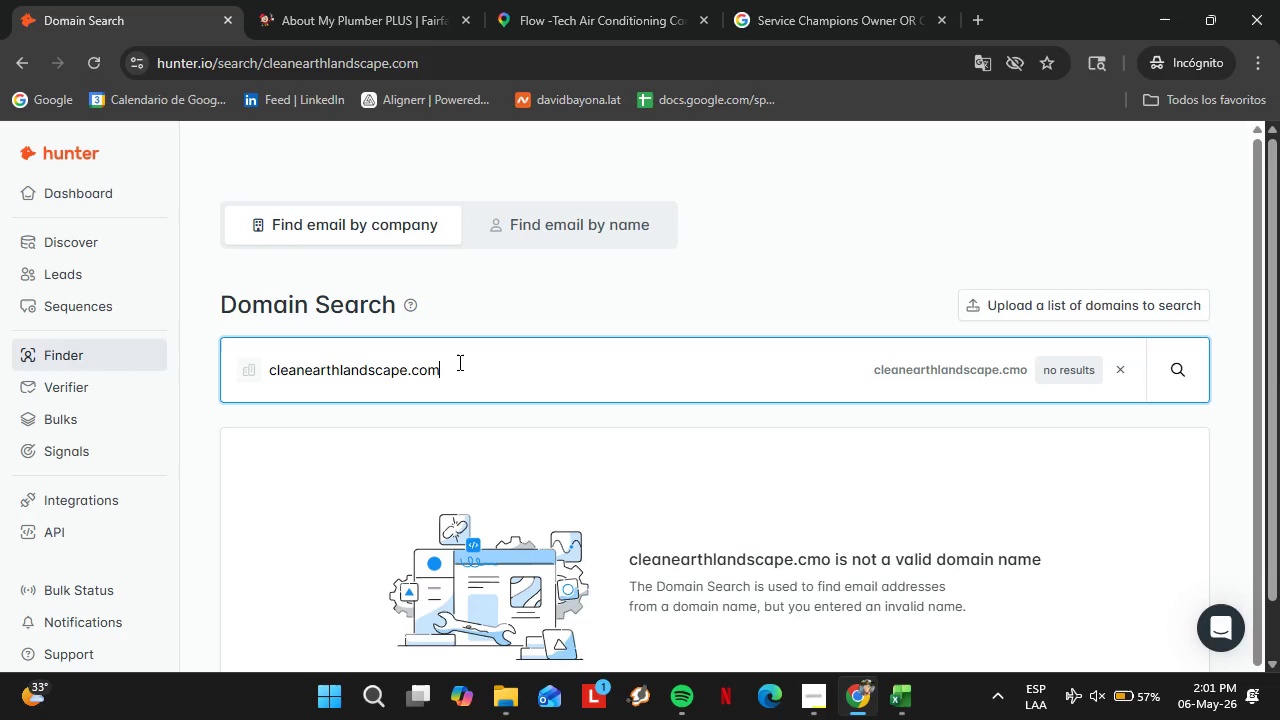 
key(Enter)
 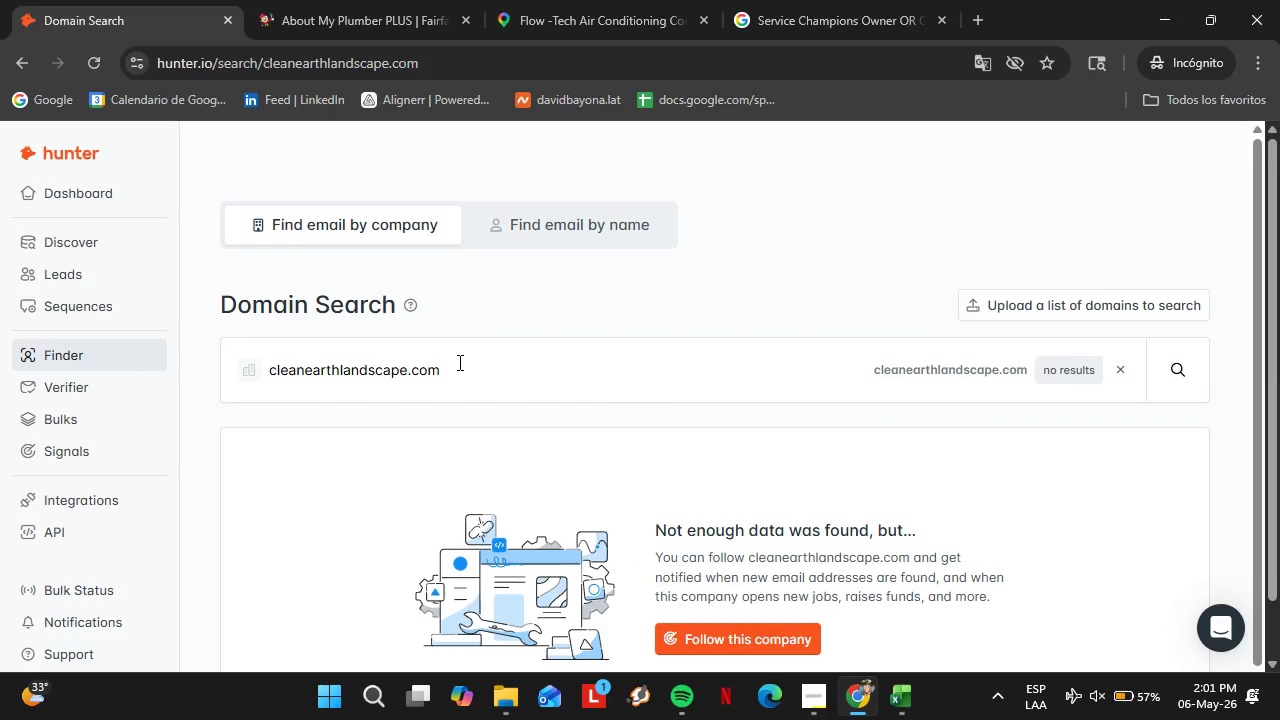 
double_click([458, 362])
 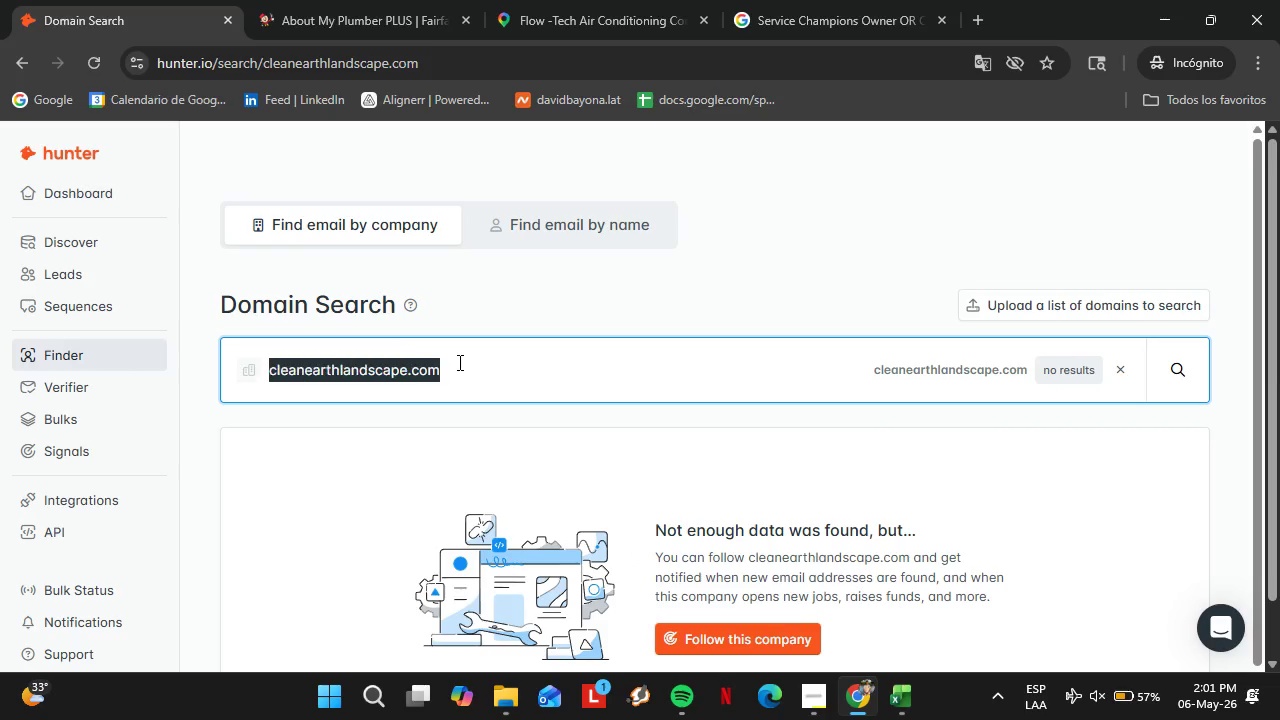 
triple_click([458, 362])
 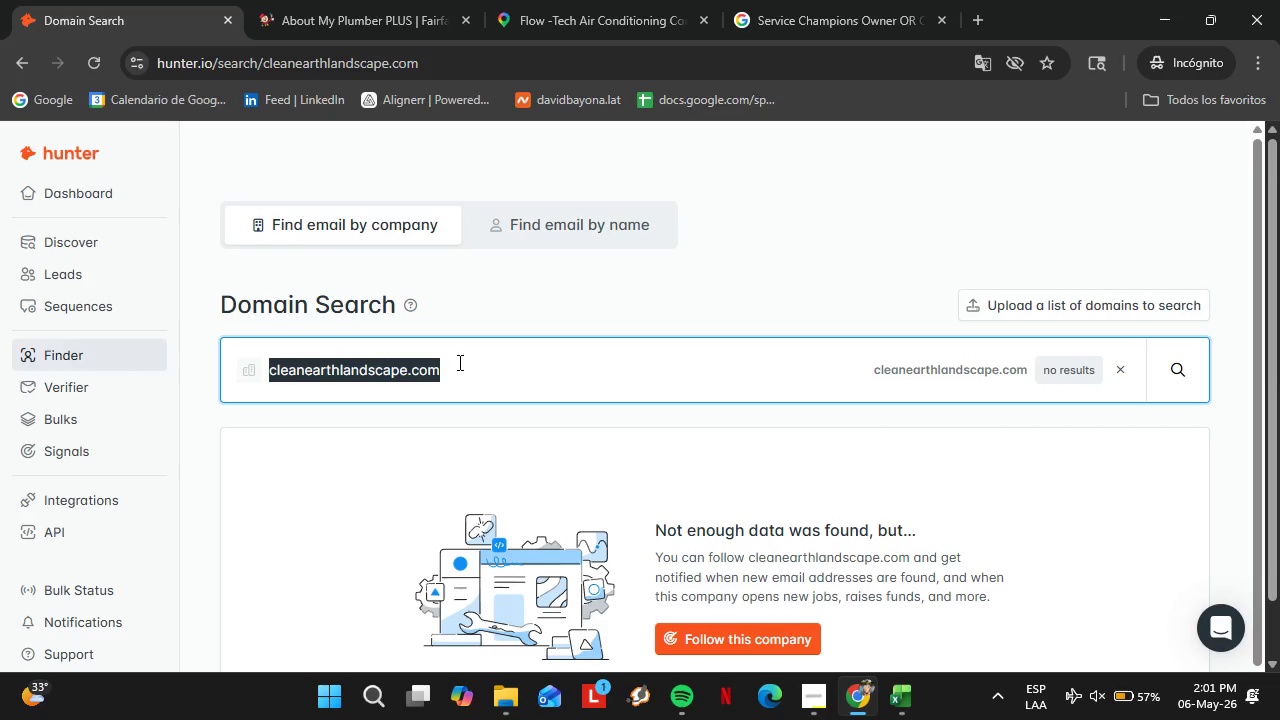 
triple_click([458, 362])
 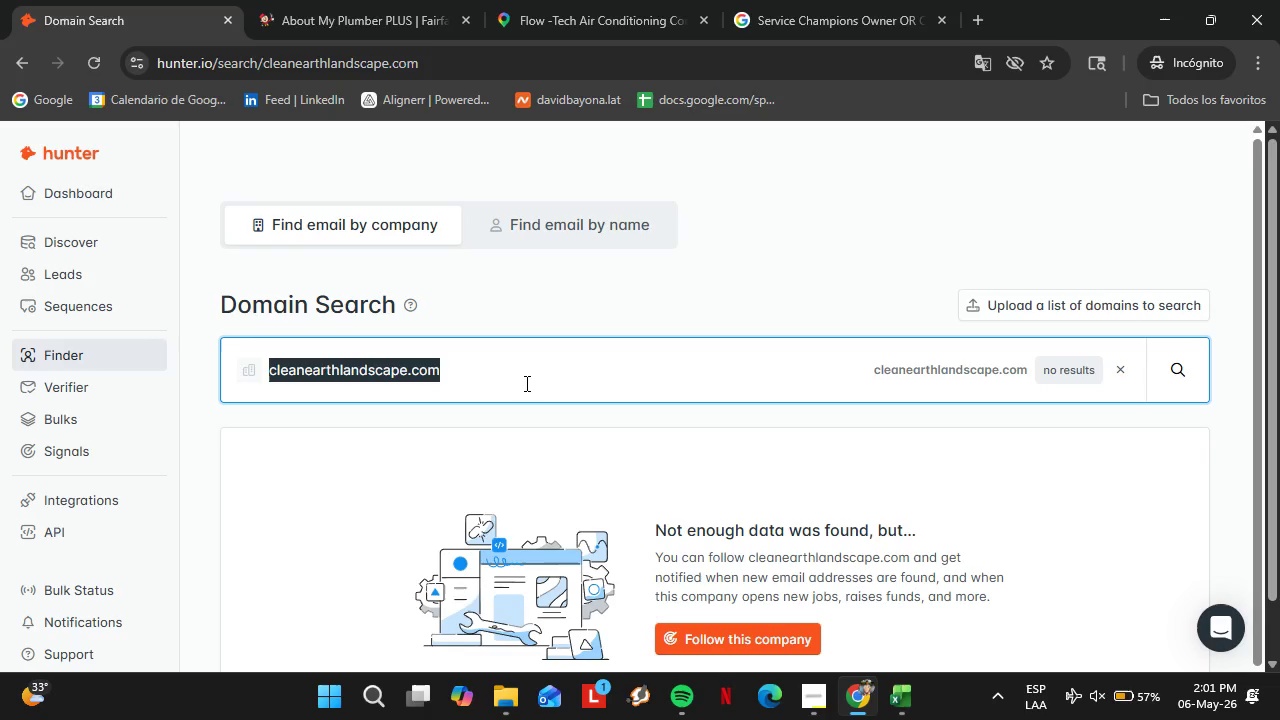 
wait(6.62)
 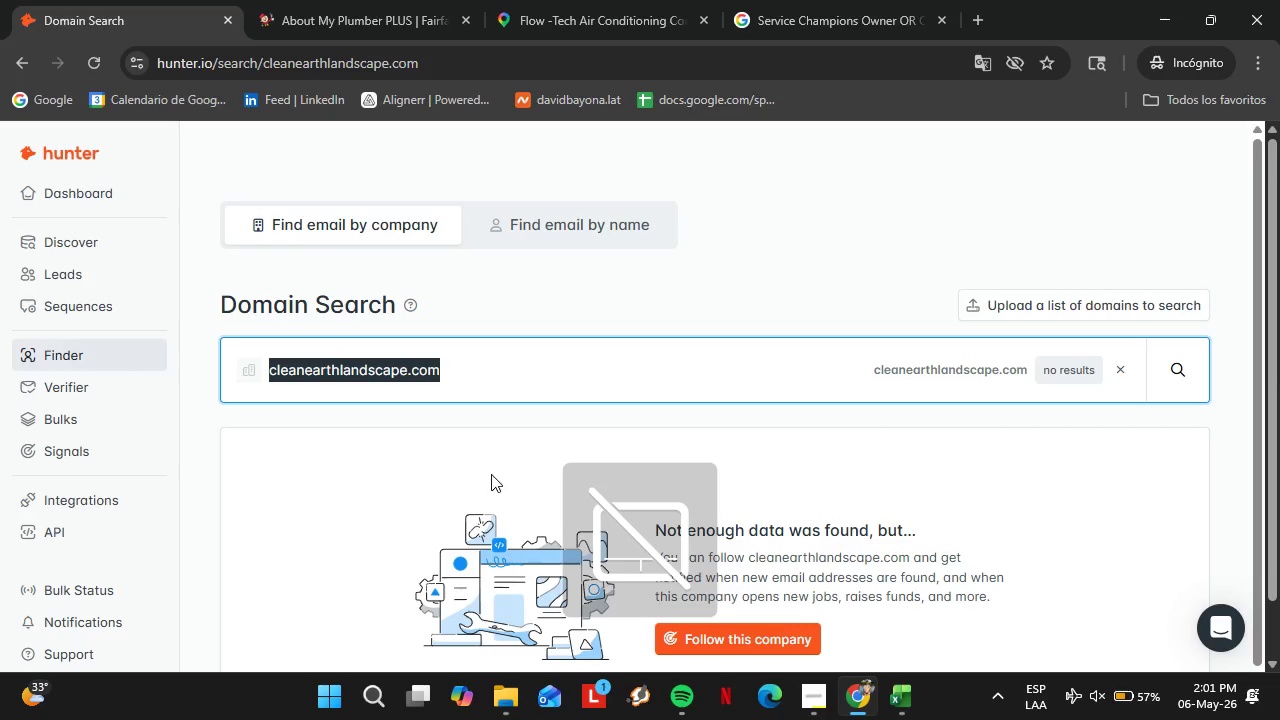 
type(completegrounds)
 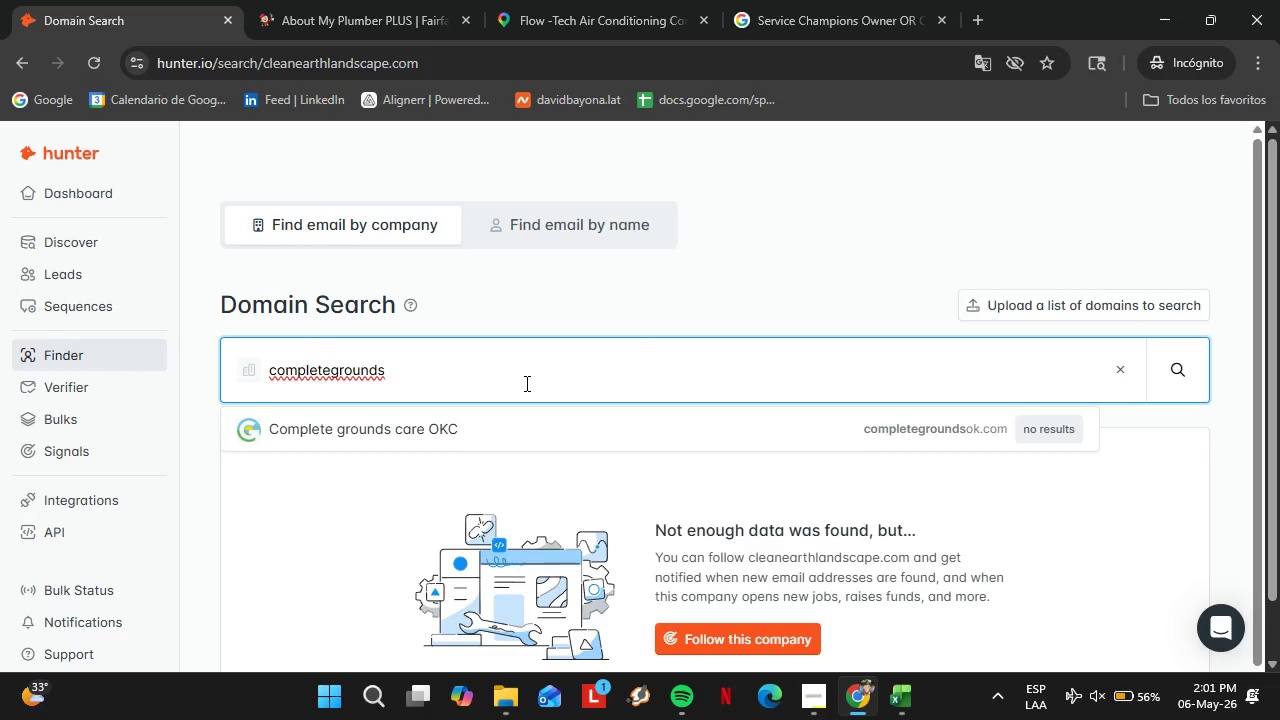 
type(.com)
 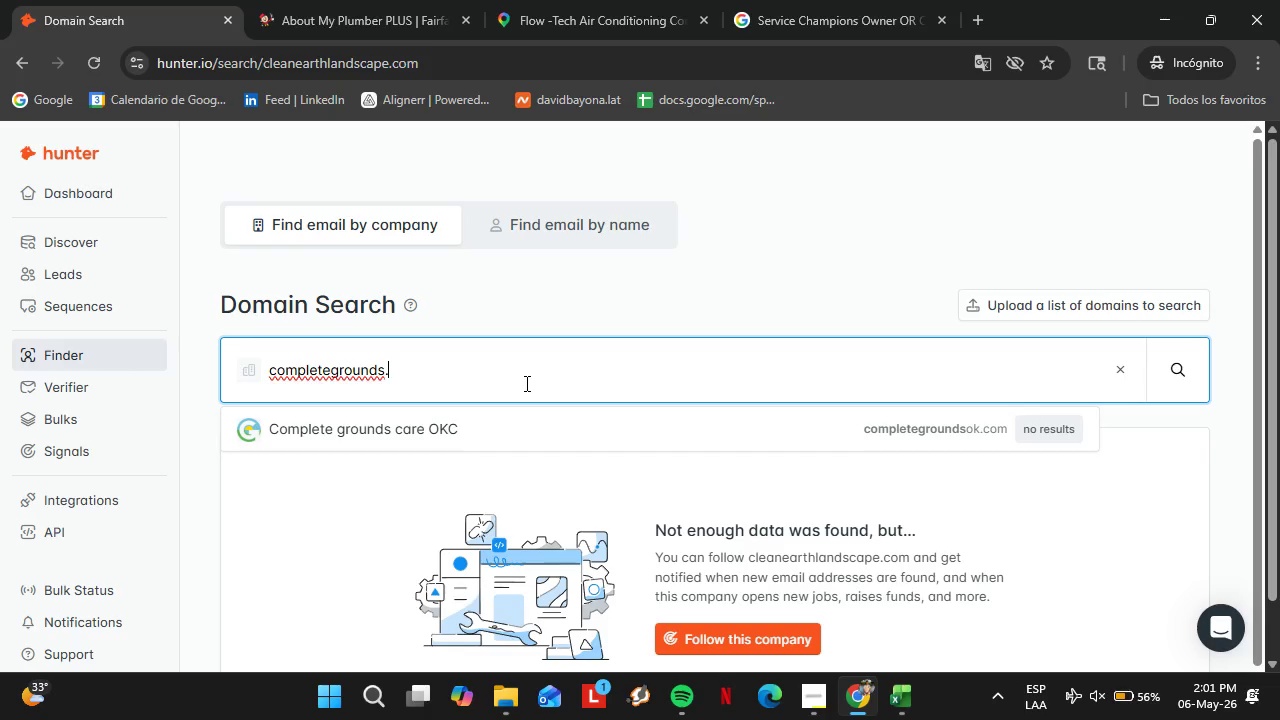 
key(Enter)
 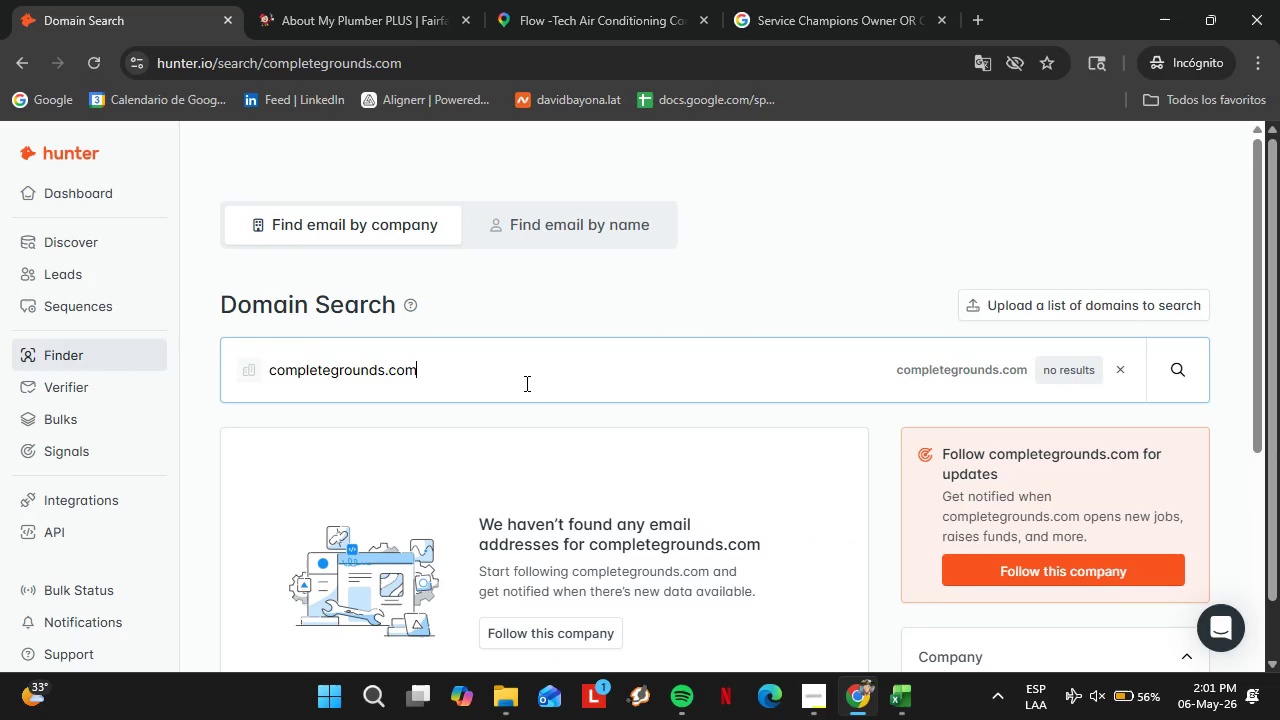 
double_click([525, 383])
 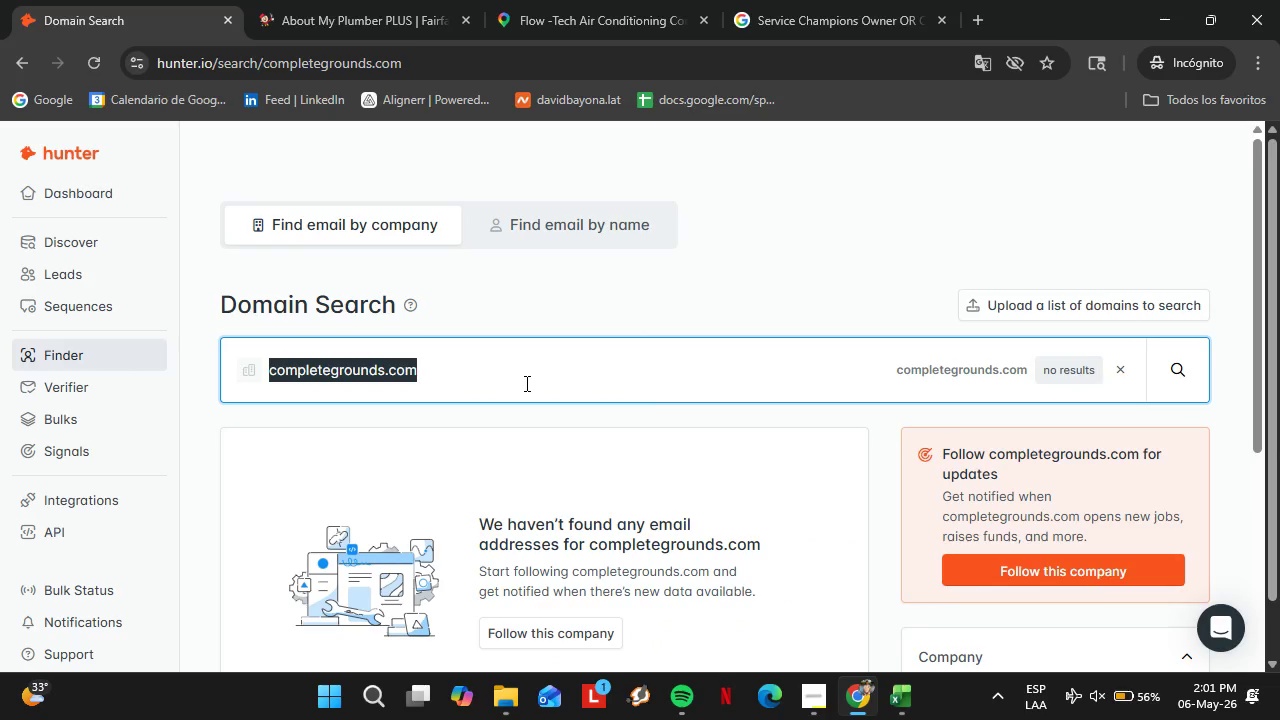 
triple_click([525, 383])
 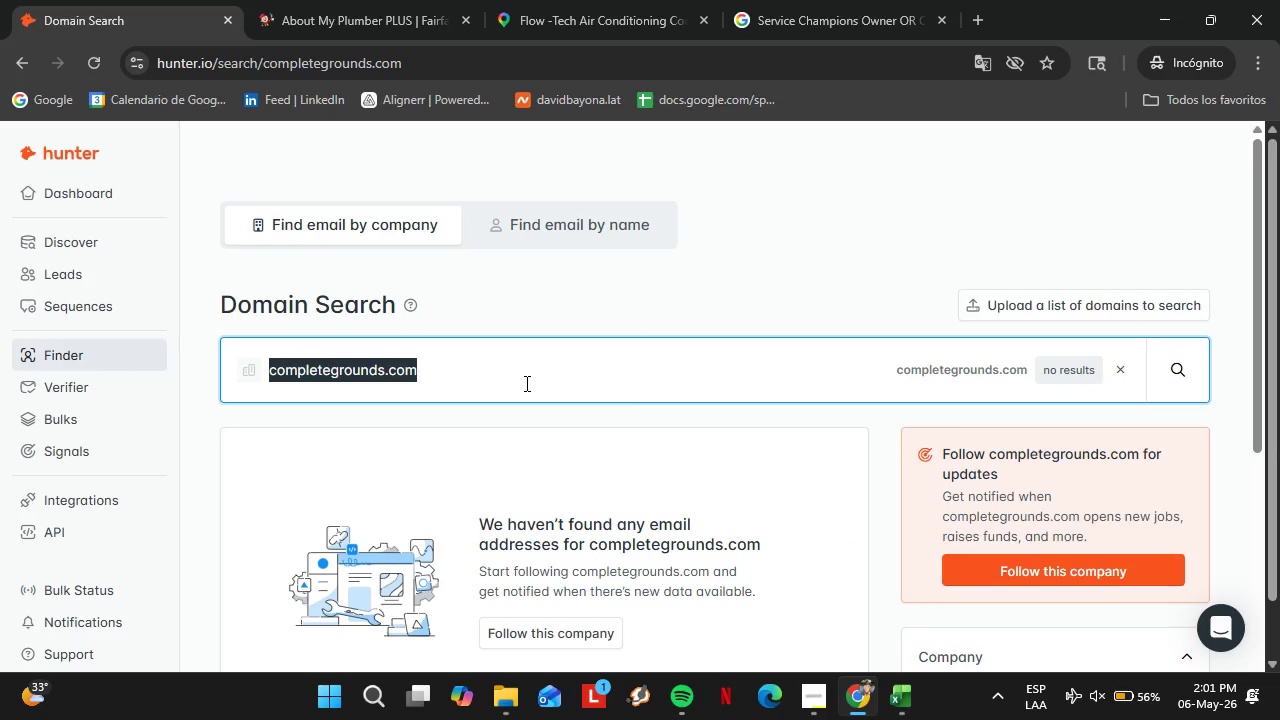 
triple_click([525, 383])
 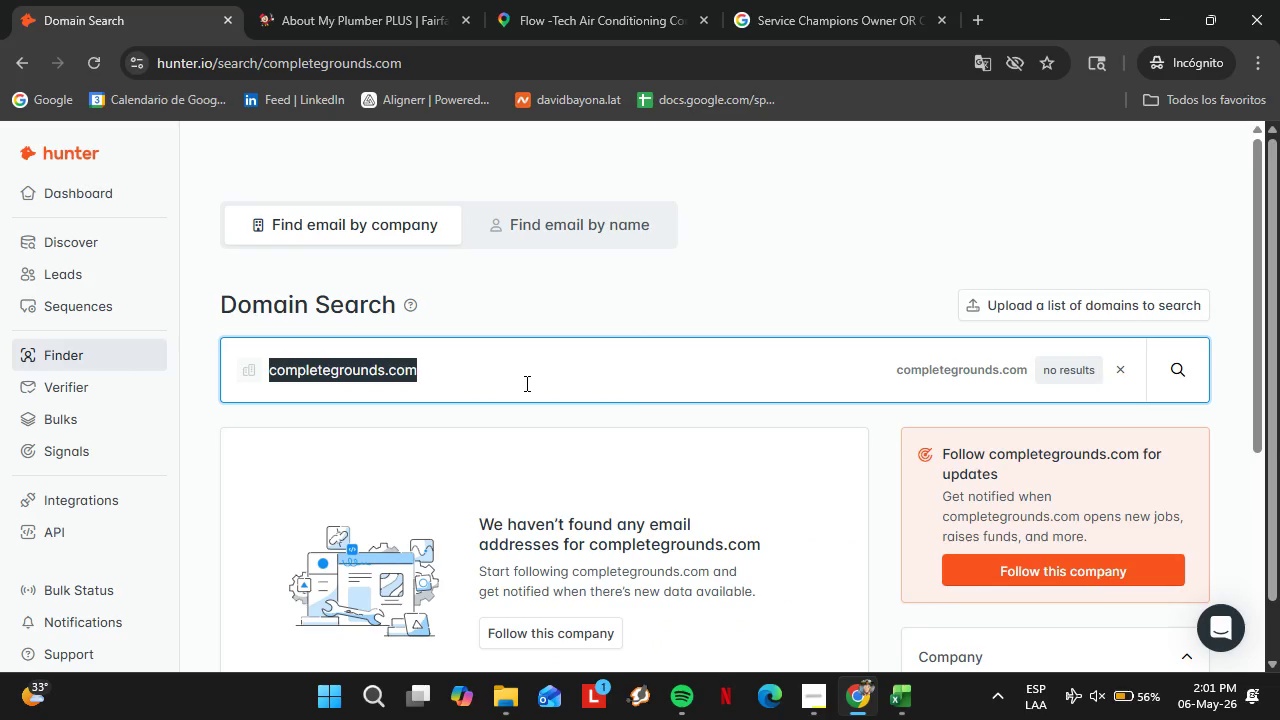 
type(custommscapes.com)
 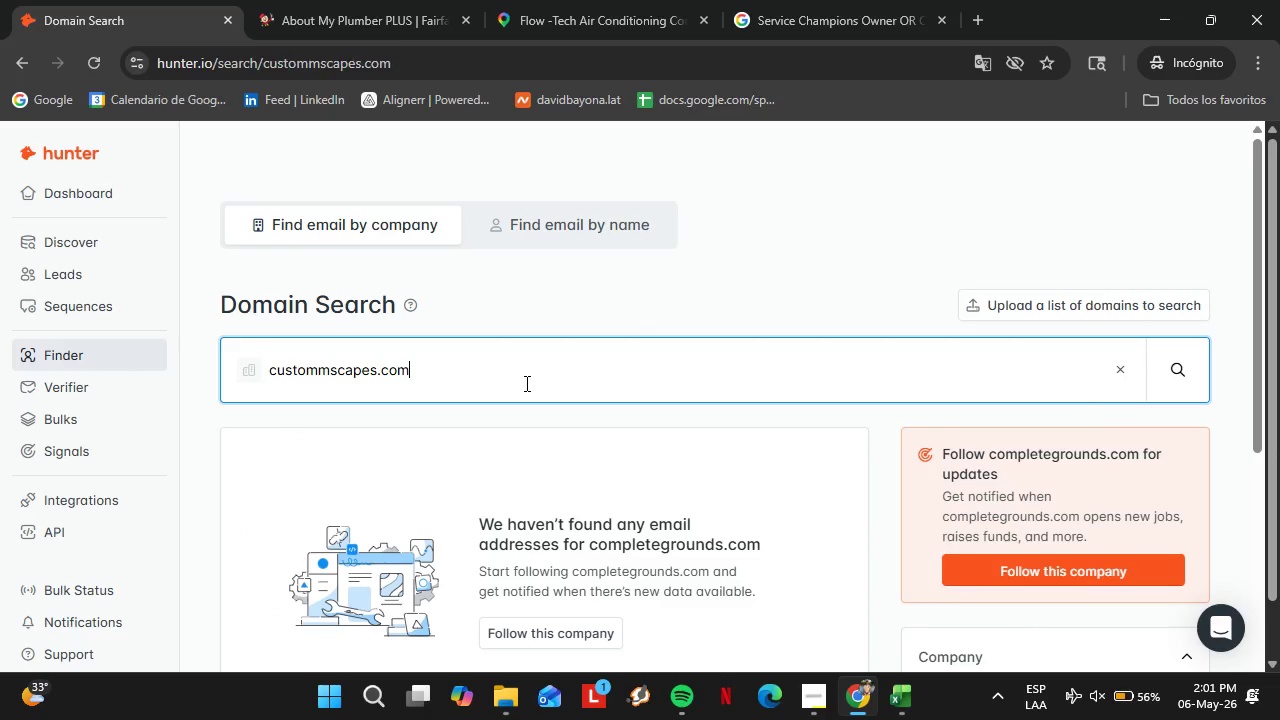 
key(Enter)
 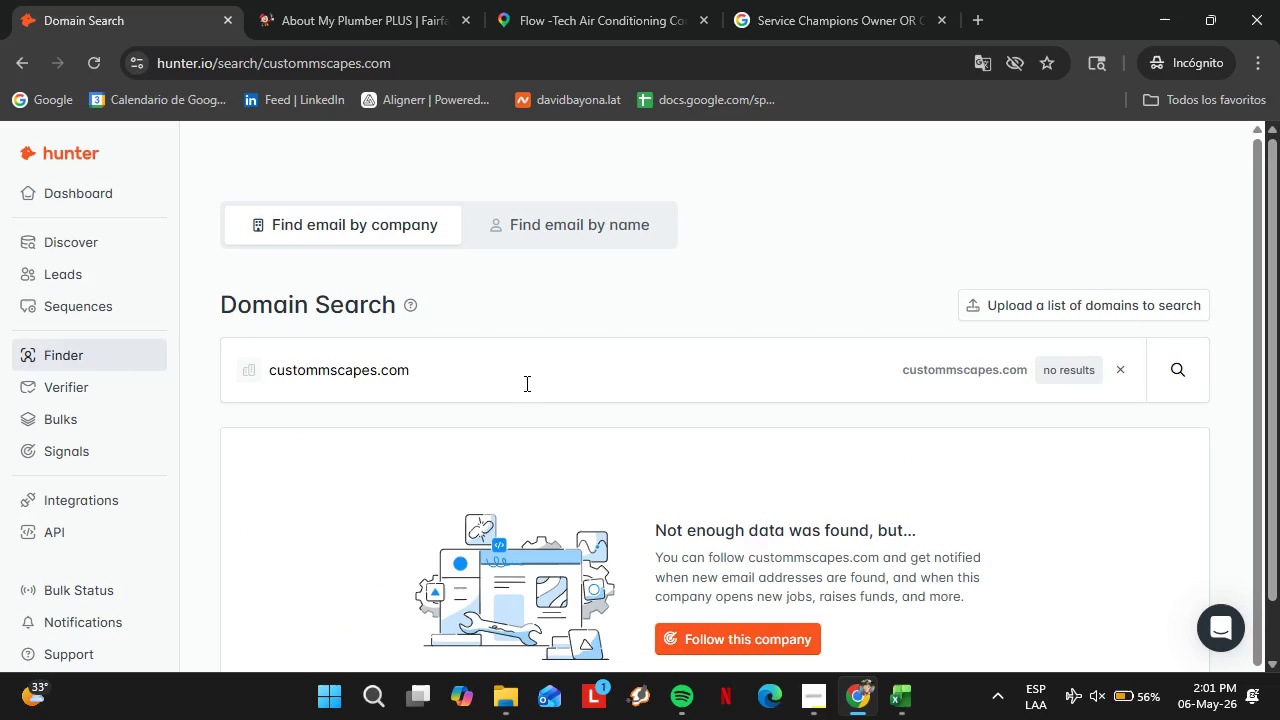 
left_click([525, 383])
 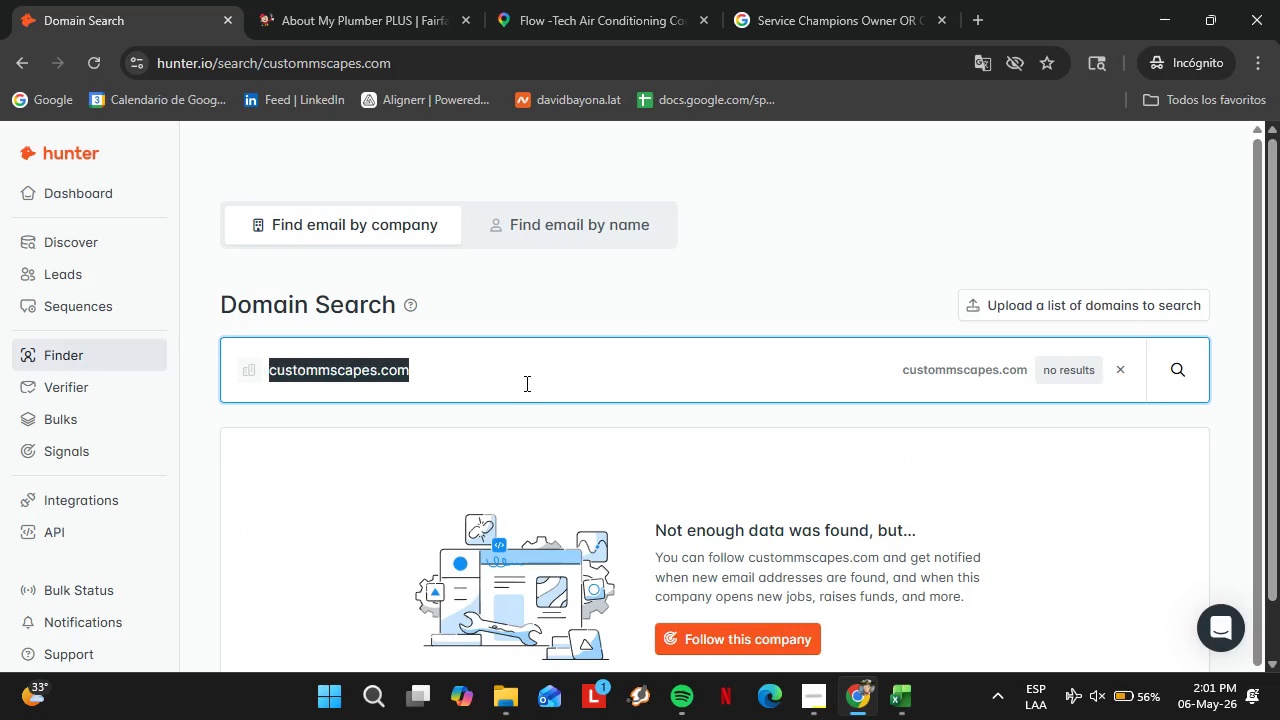 
double_click([525, 383])
 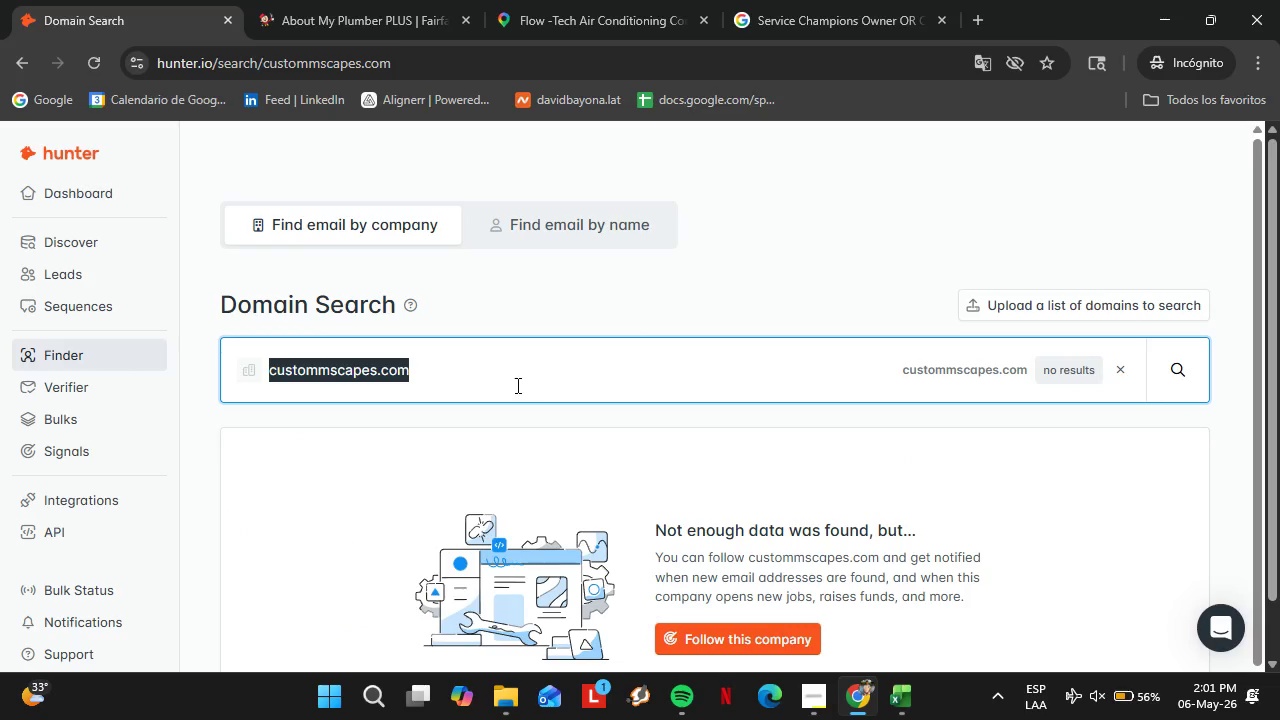 
left_click_drag(start_coordinate=[525, 383], to_coordinate=[520, 383])
 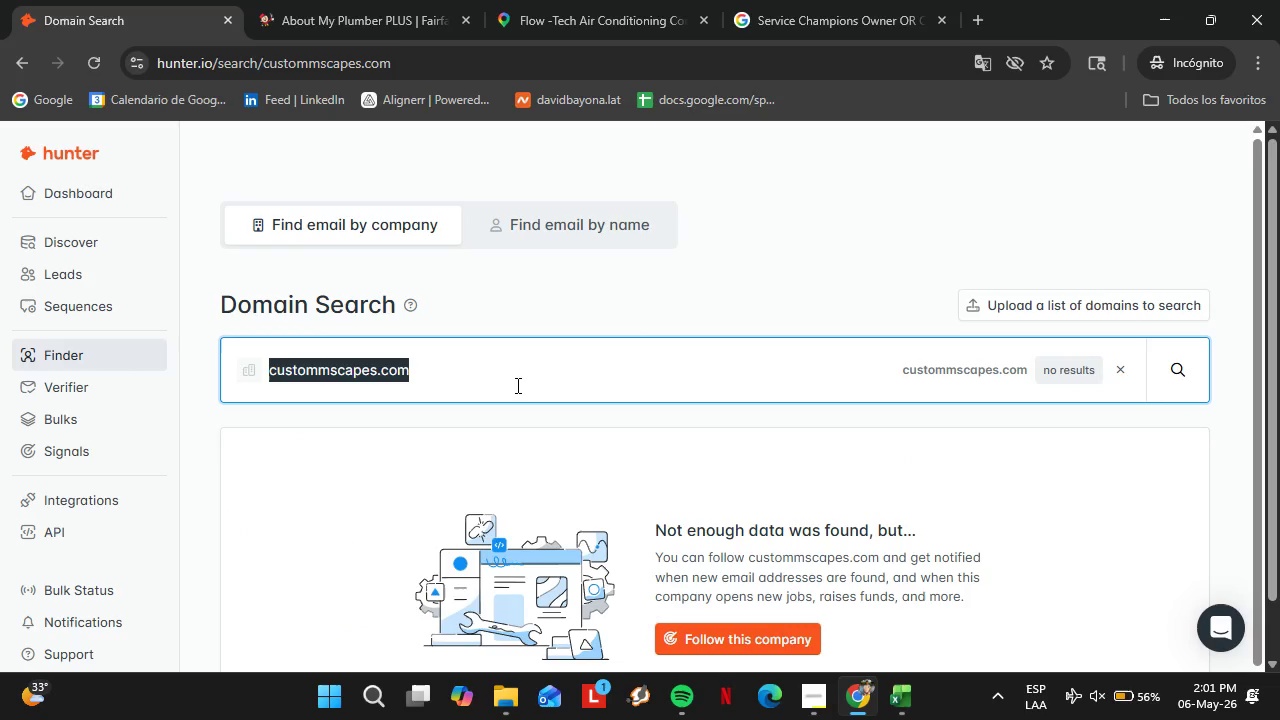 
type(designerlandscapes.com)
 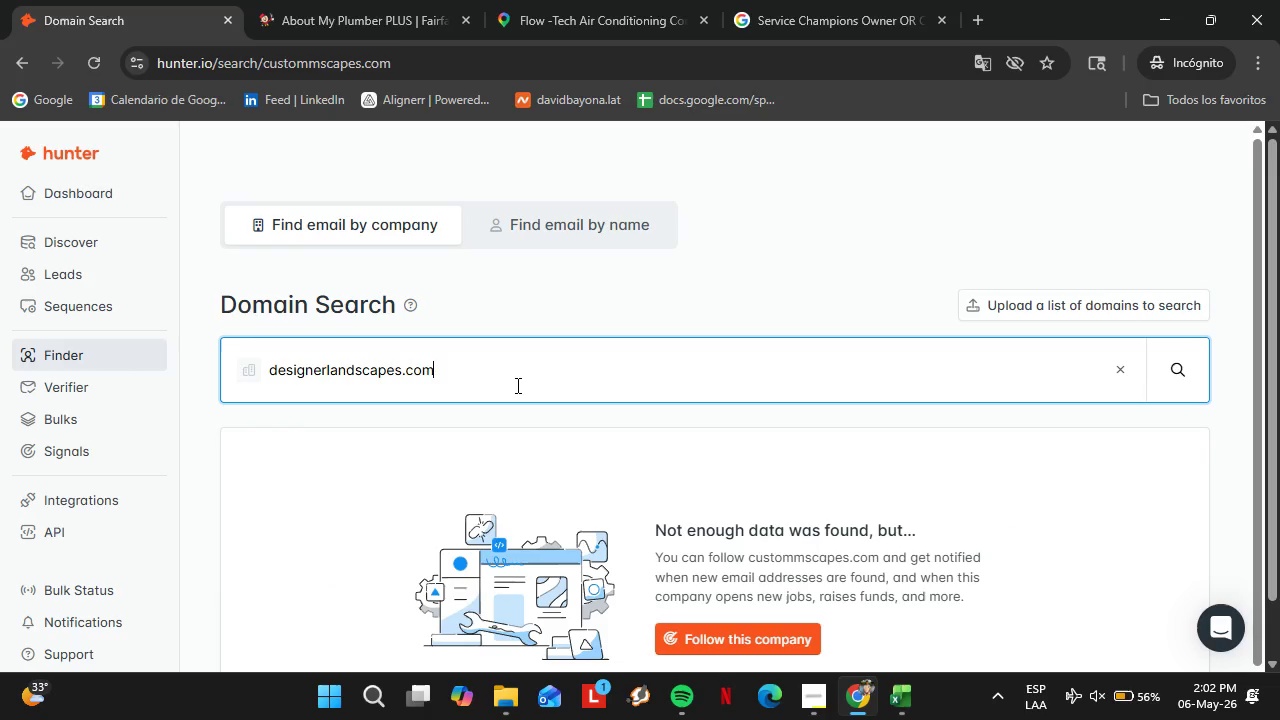 
key(Enter)
 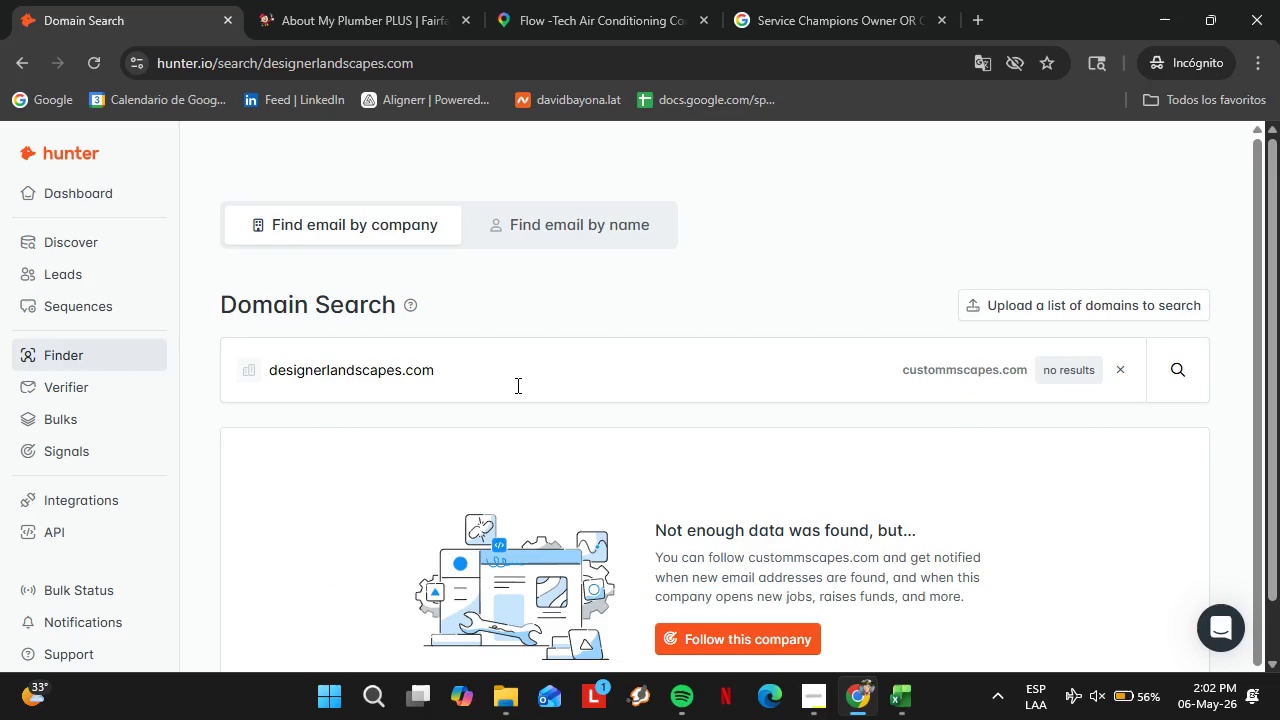 
double_click([515, 385])
 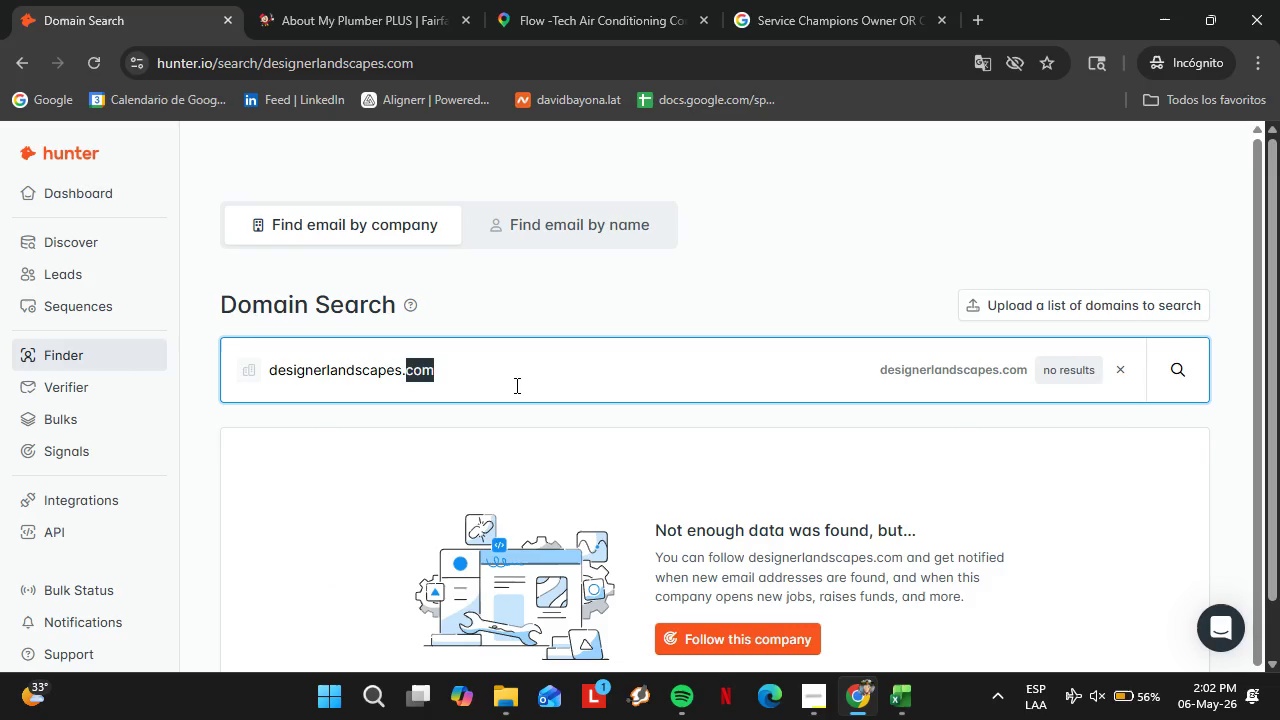 
triple_click([515, 385])
 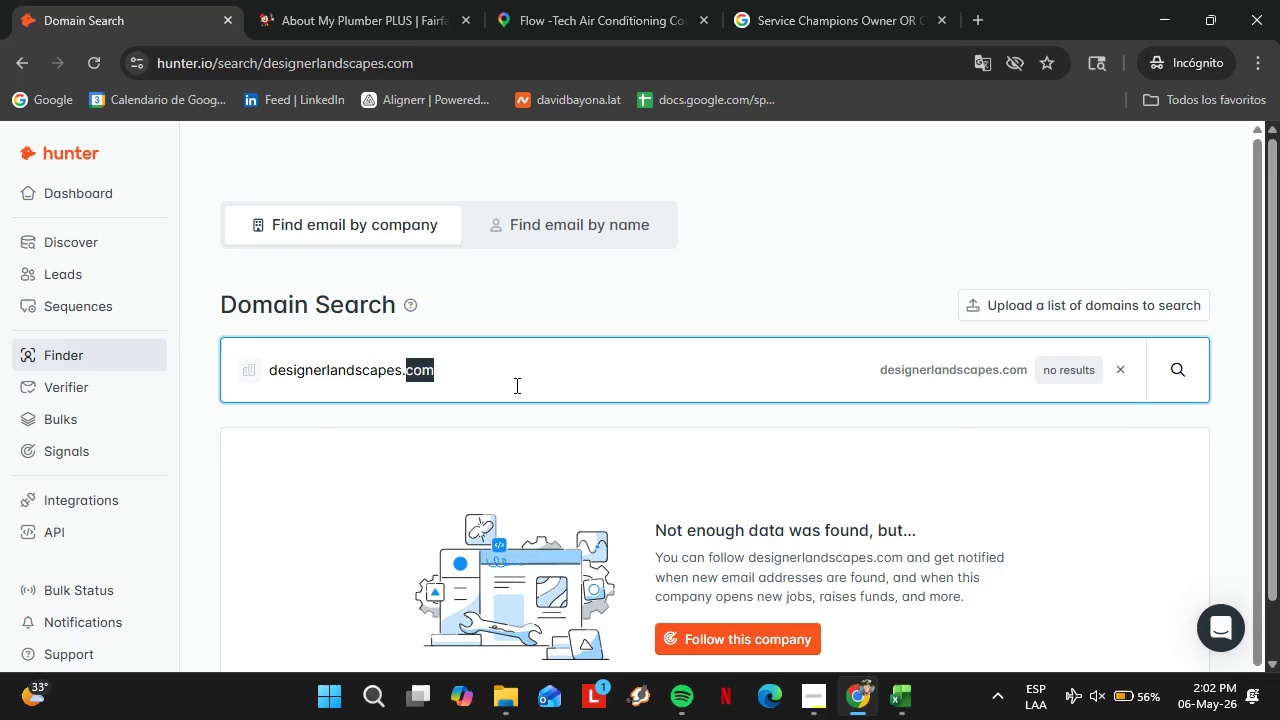 
triple_click([515, 385])
 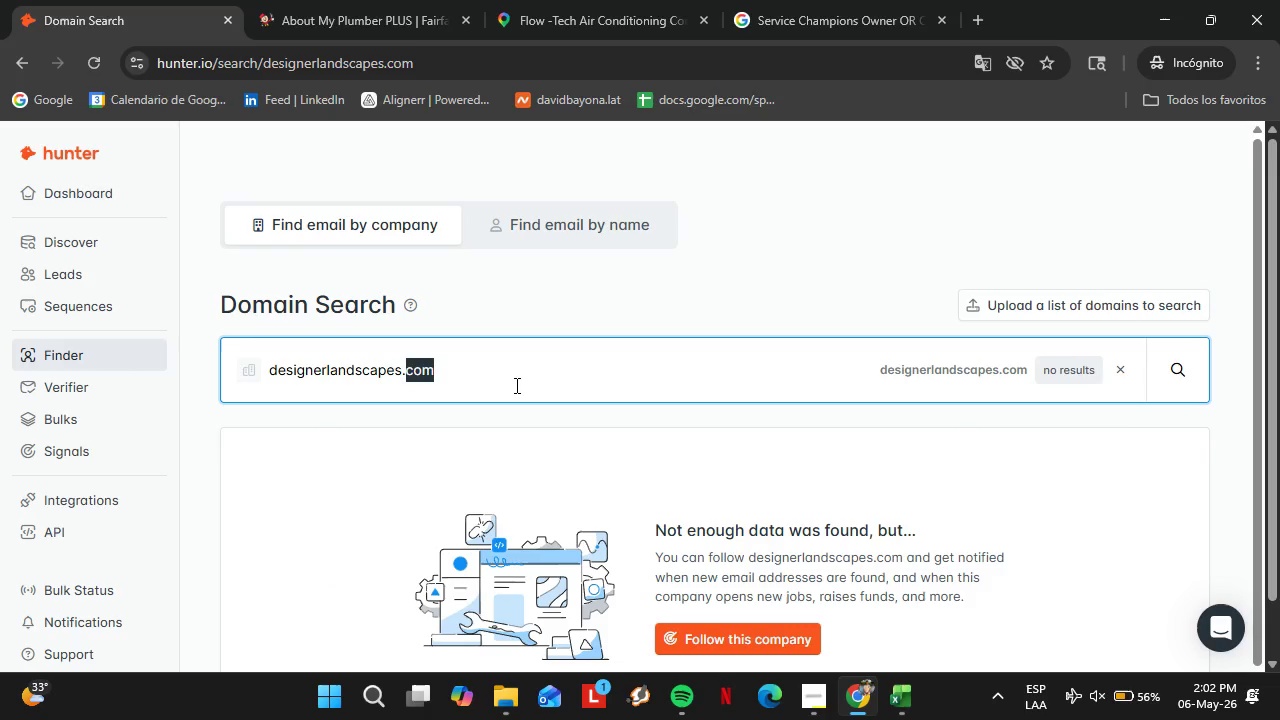 
type(dreamyard.com)
 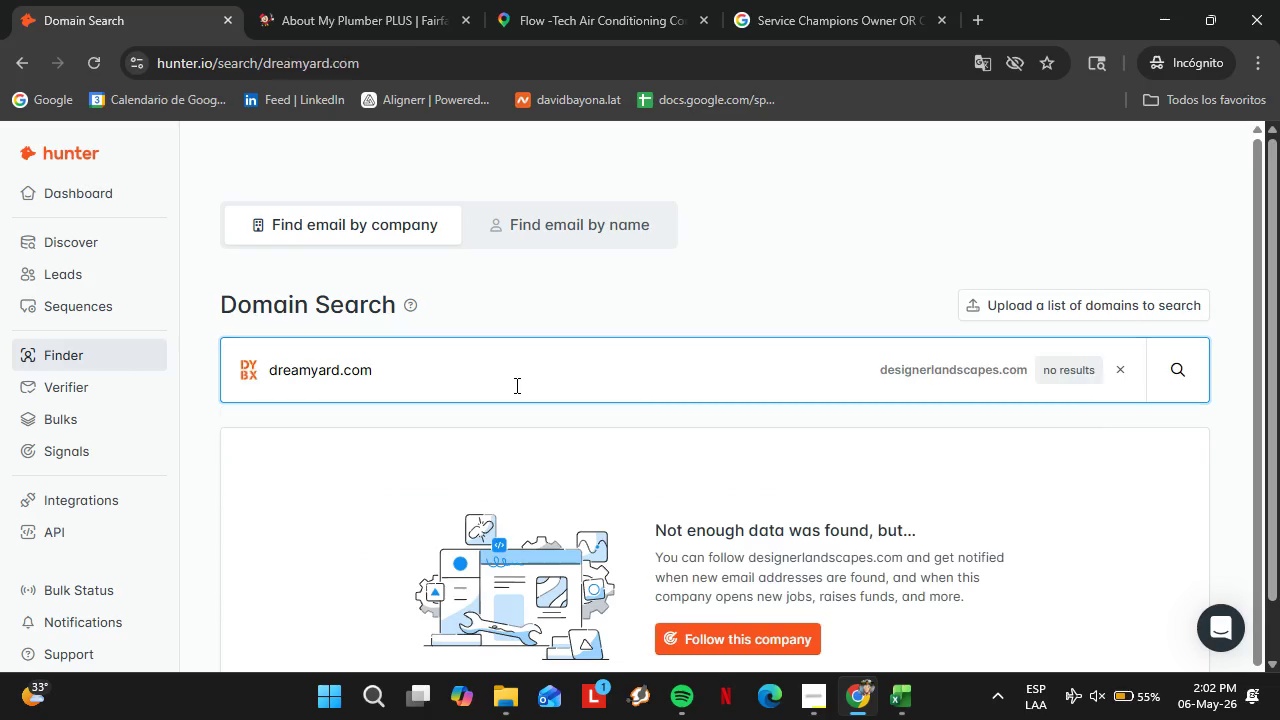 
key(Enter)
 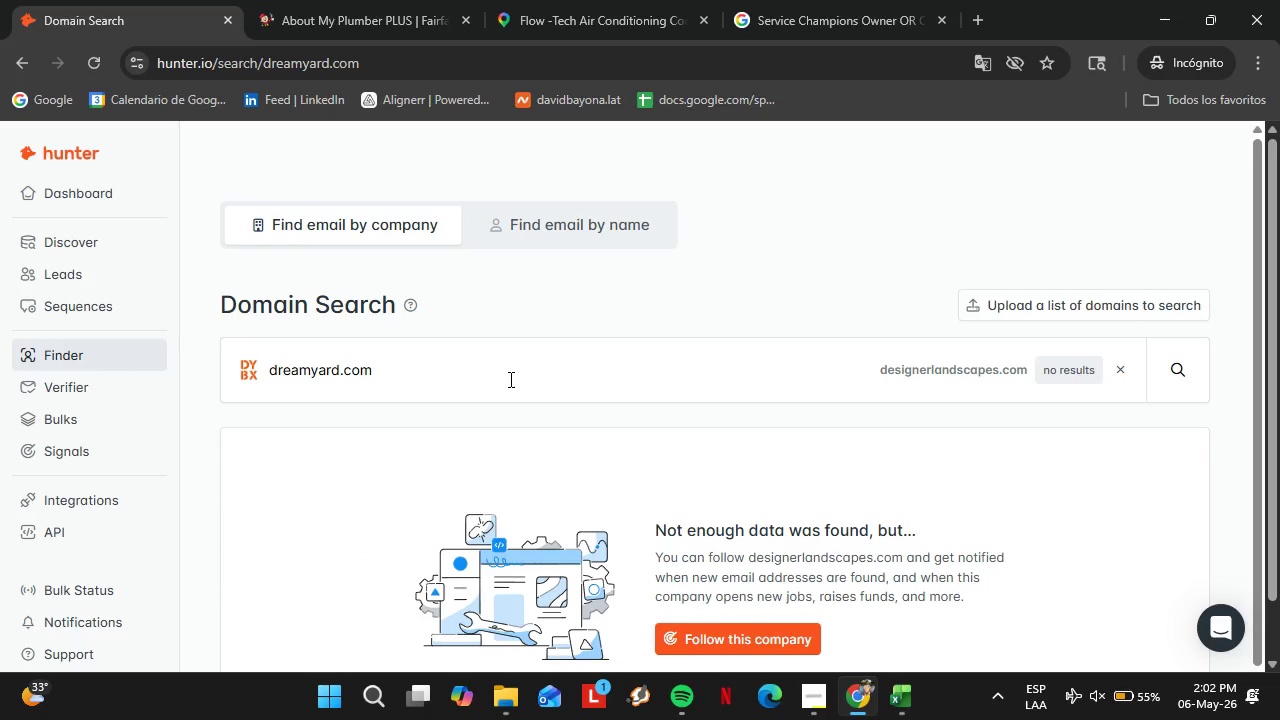 
double_click([509, 379])
 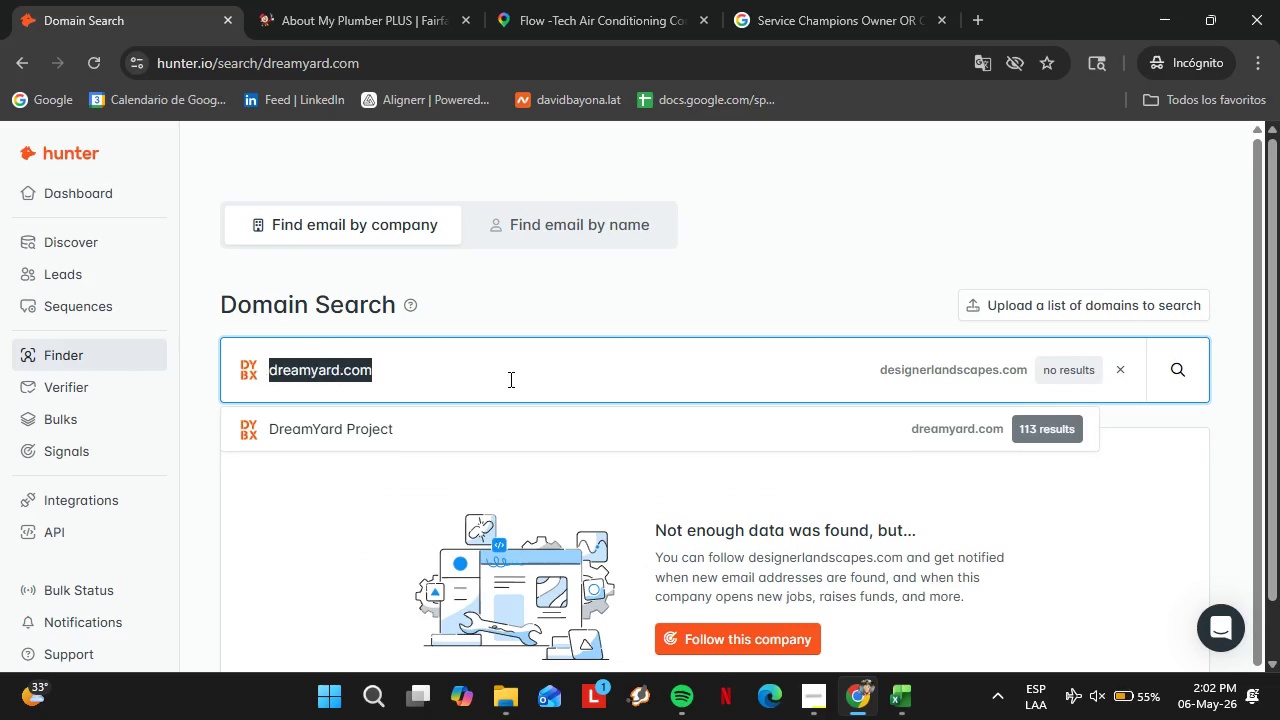 
triple_click([509, 379])
 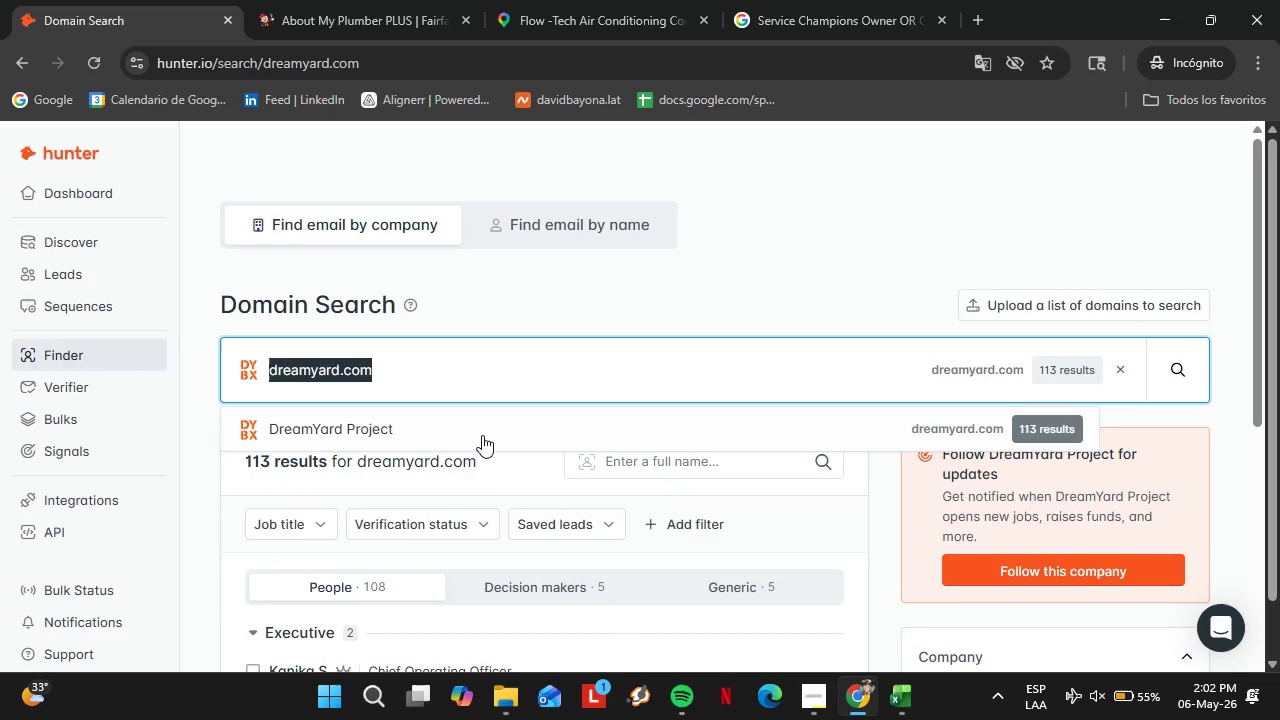 
left_click([480, 433])
 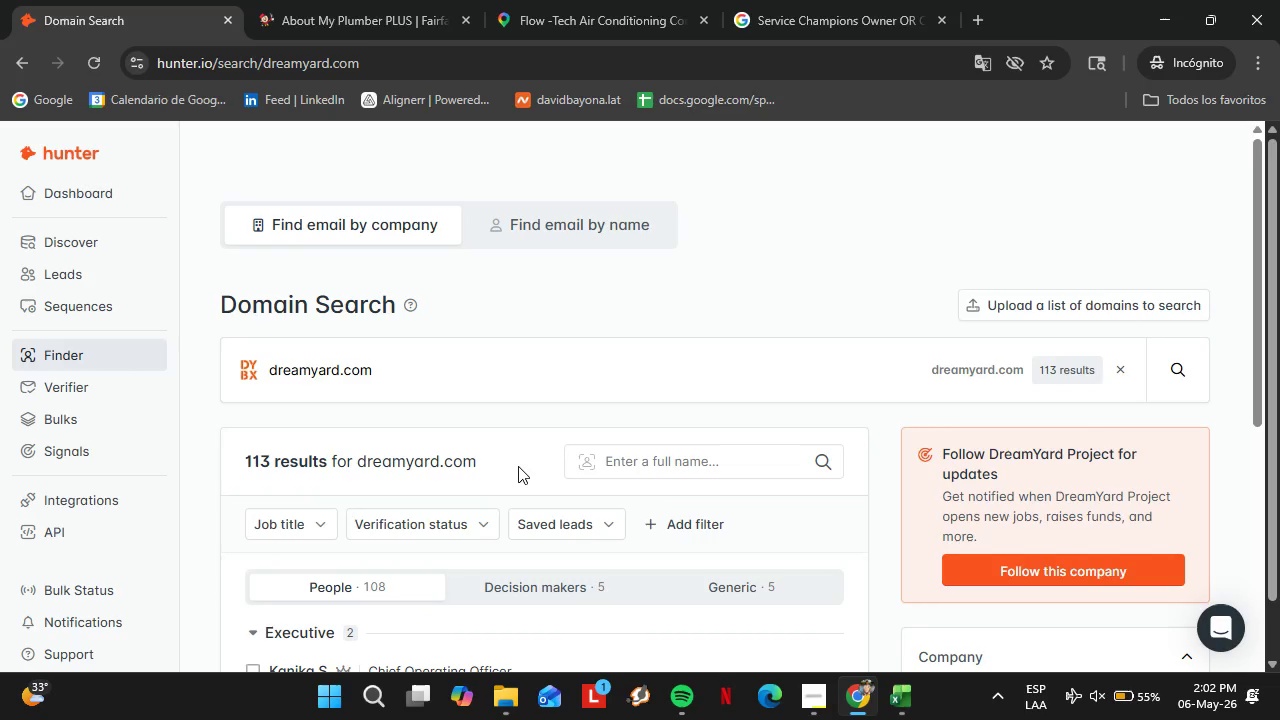 
scroll: coordinate [581, 447], scroll_direction: down, amount: 4.0
 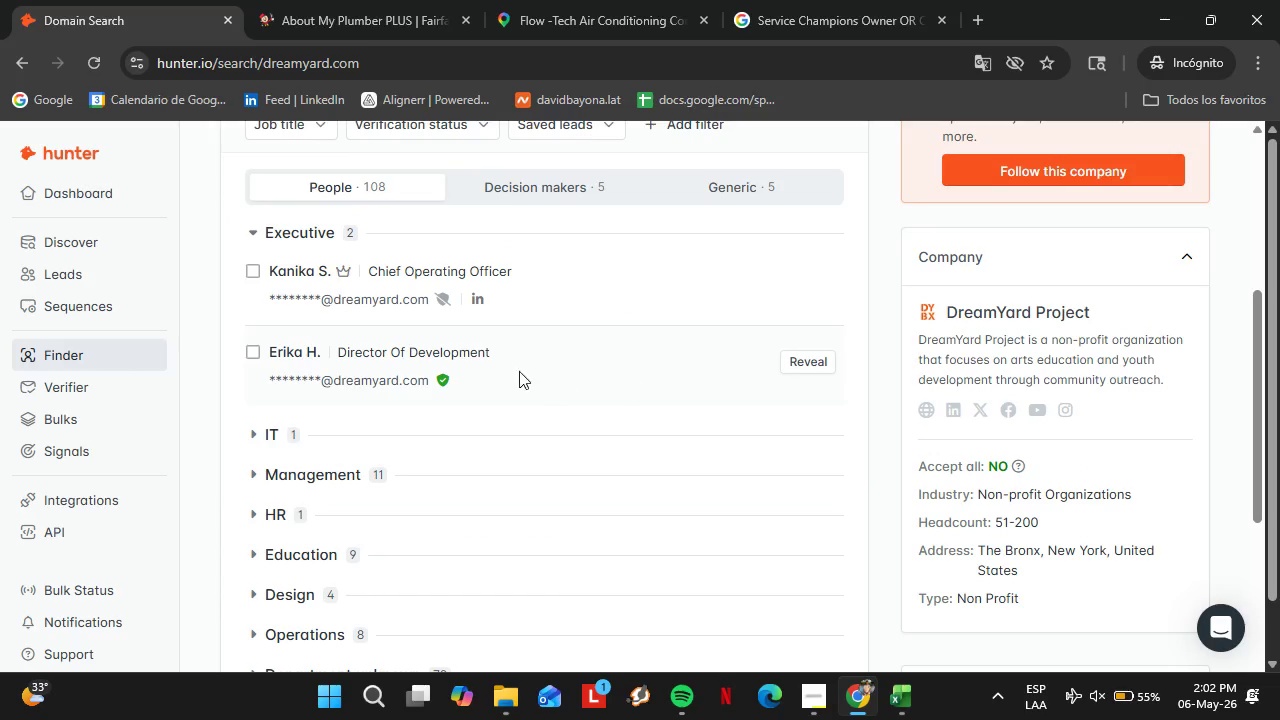 
left_click([297, 233])
 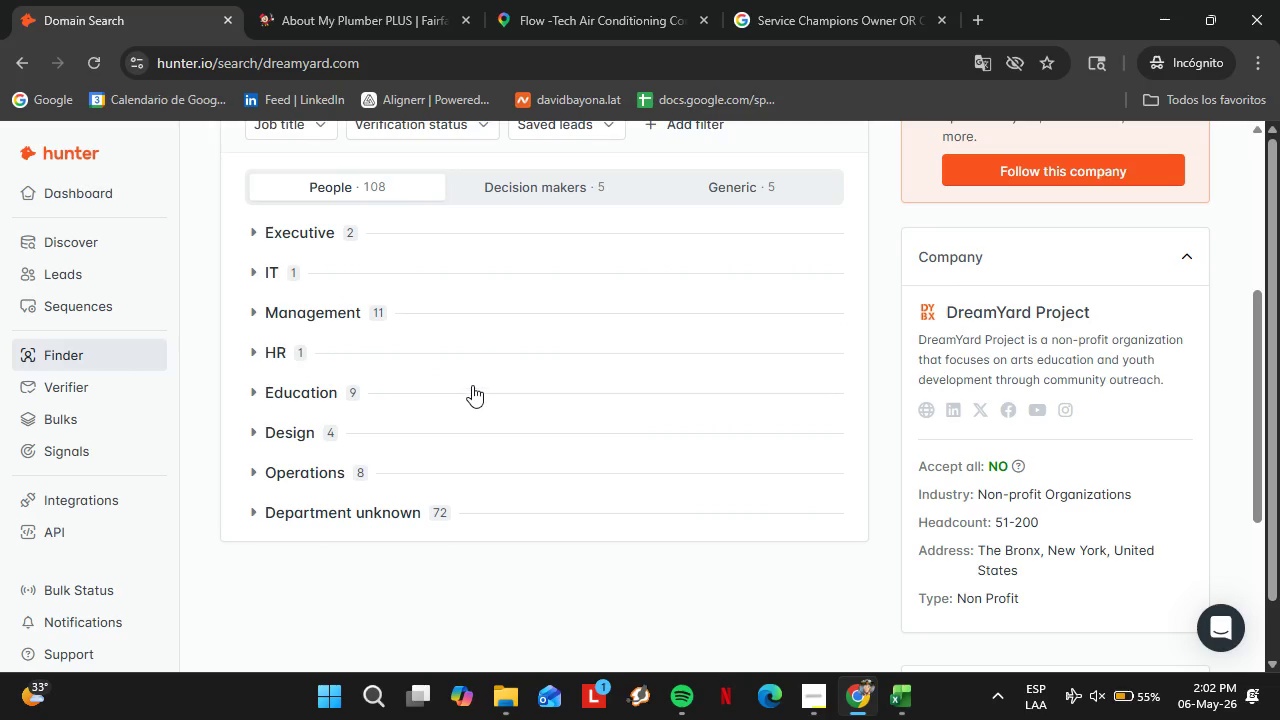 
scroll: coordinate [539, 399], scroll_direction: up, amount: 3.0
 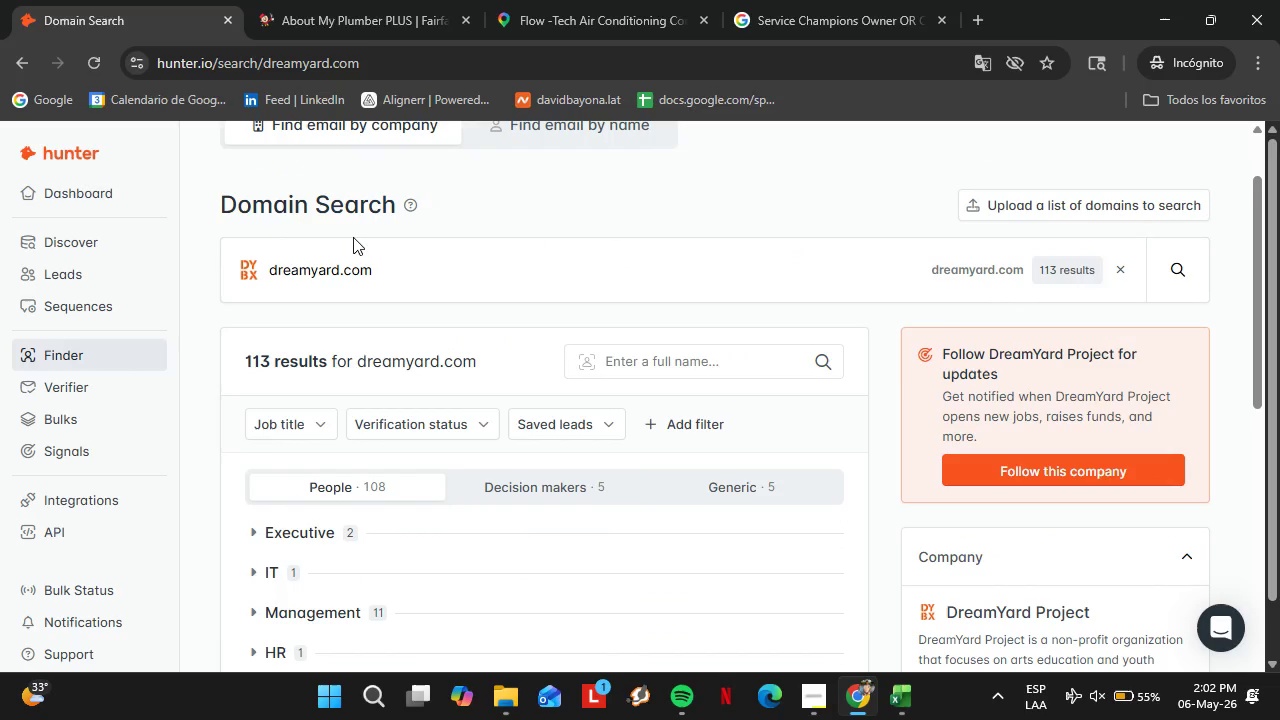 
left_click([353, 237])
 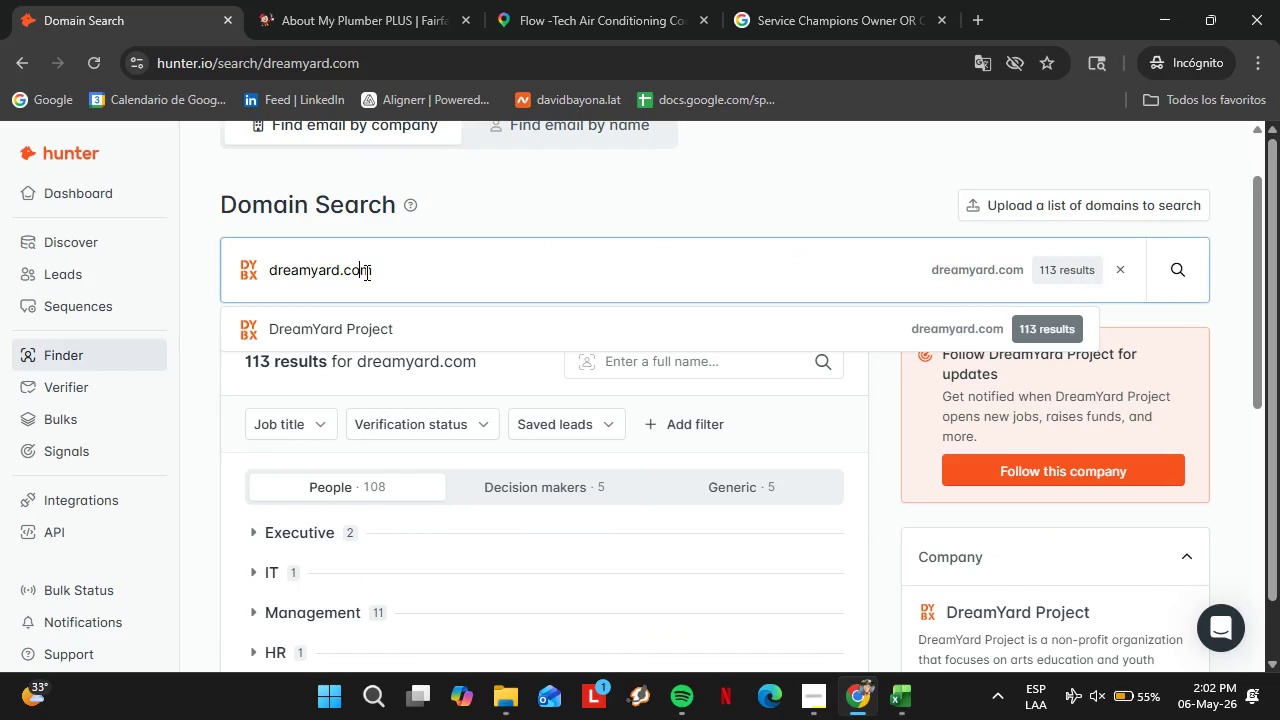 
double_click([365, 272])
 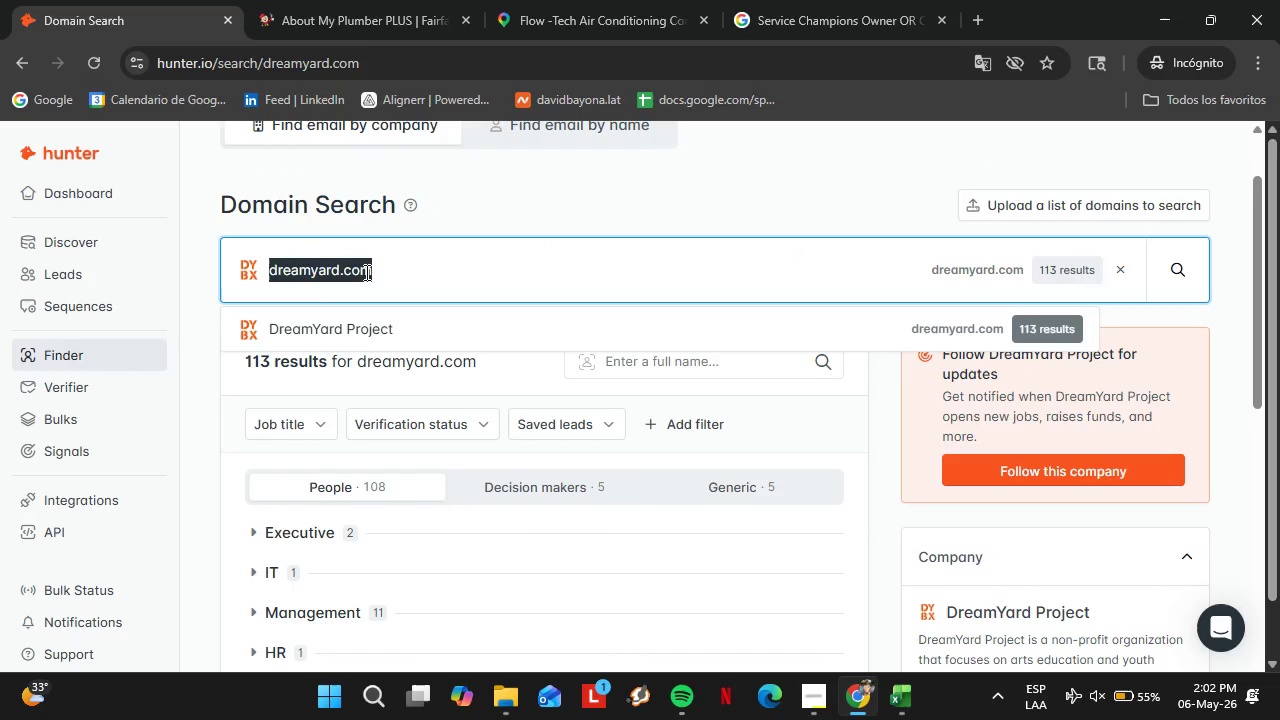 
triple_click([365, 272])
 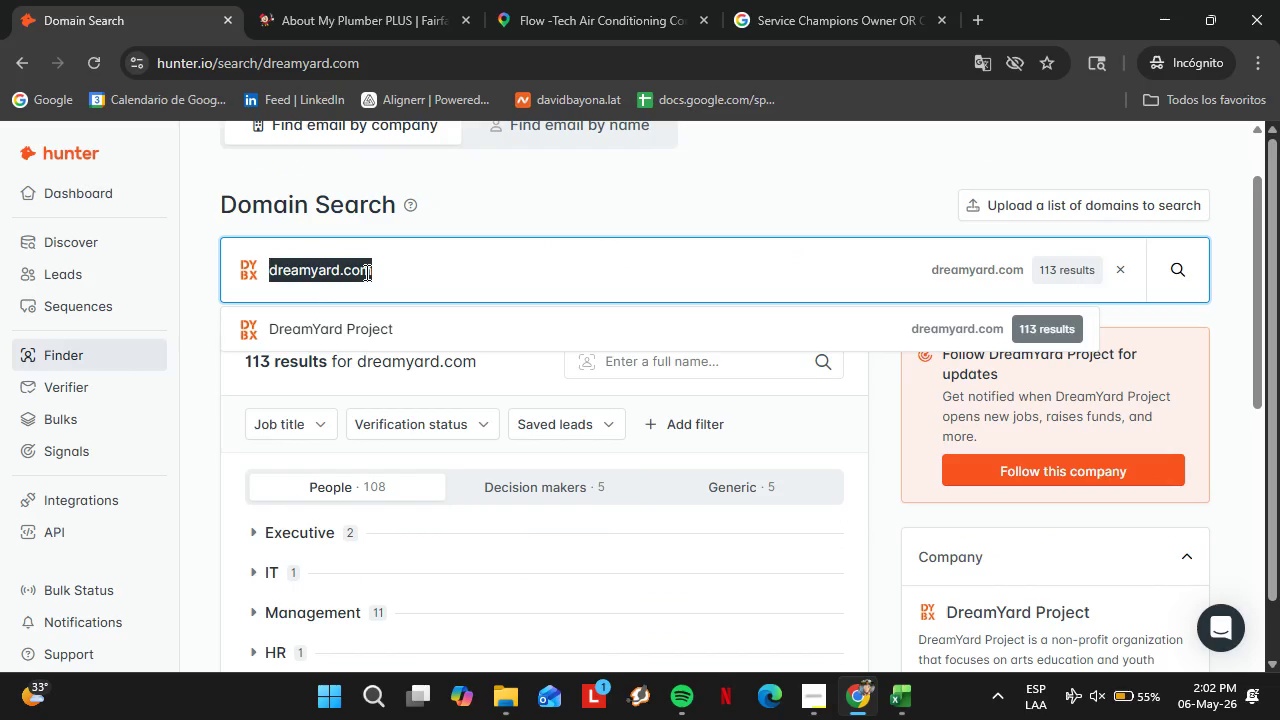 
triple_click([365, 272])
 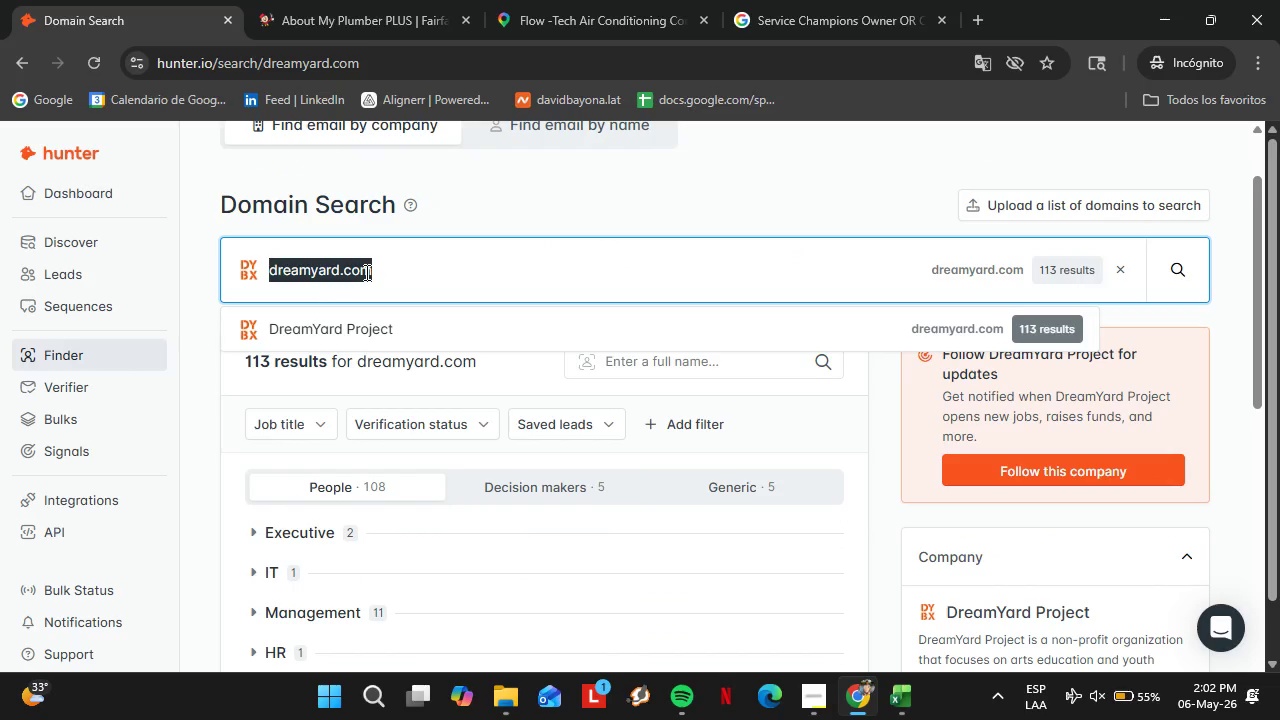 
wait(7.33)
 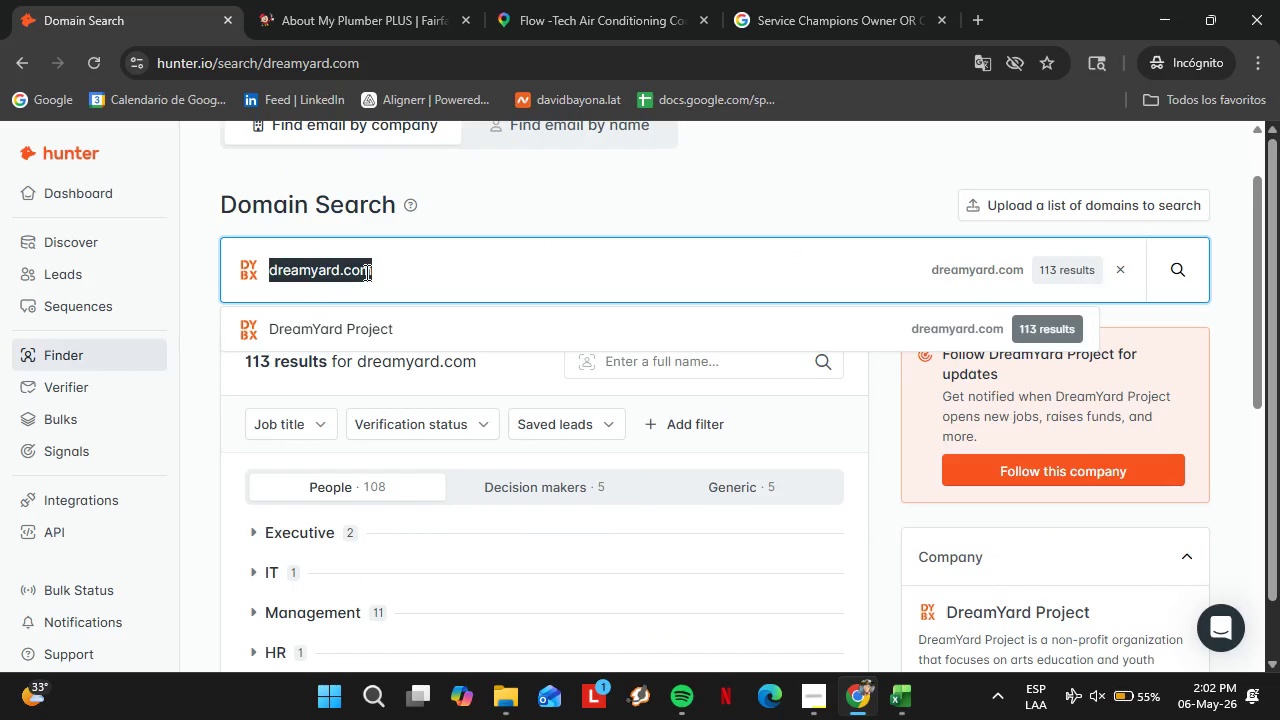 
type(earthscapes.com)
 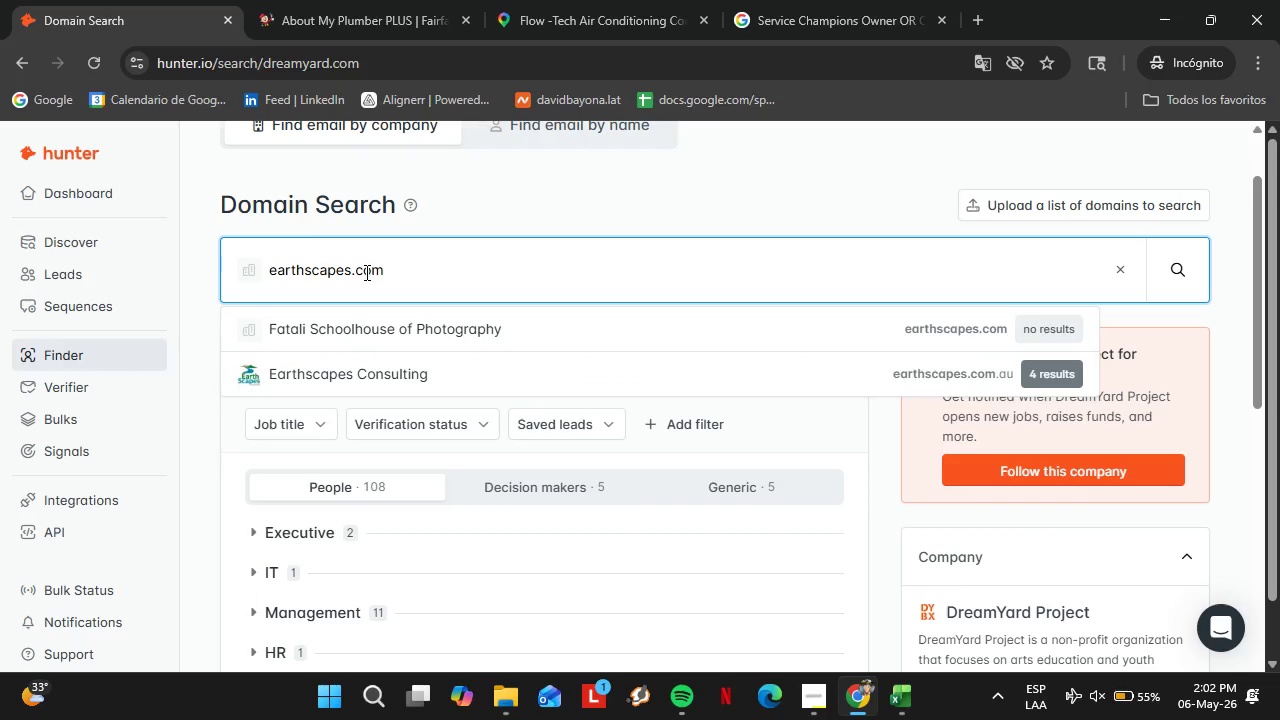 
key(Enter)
 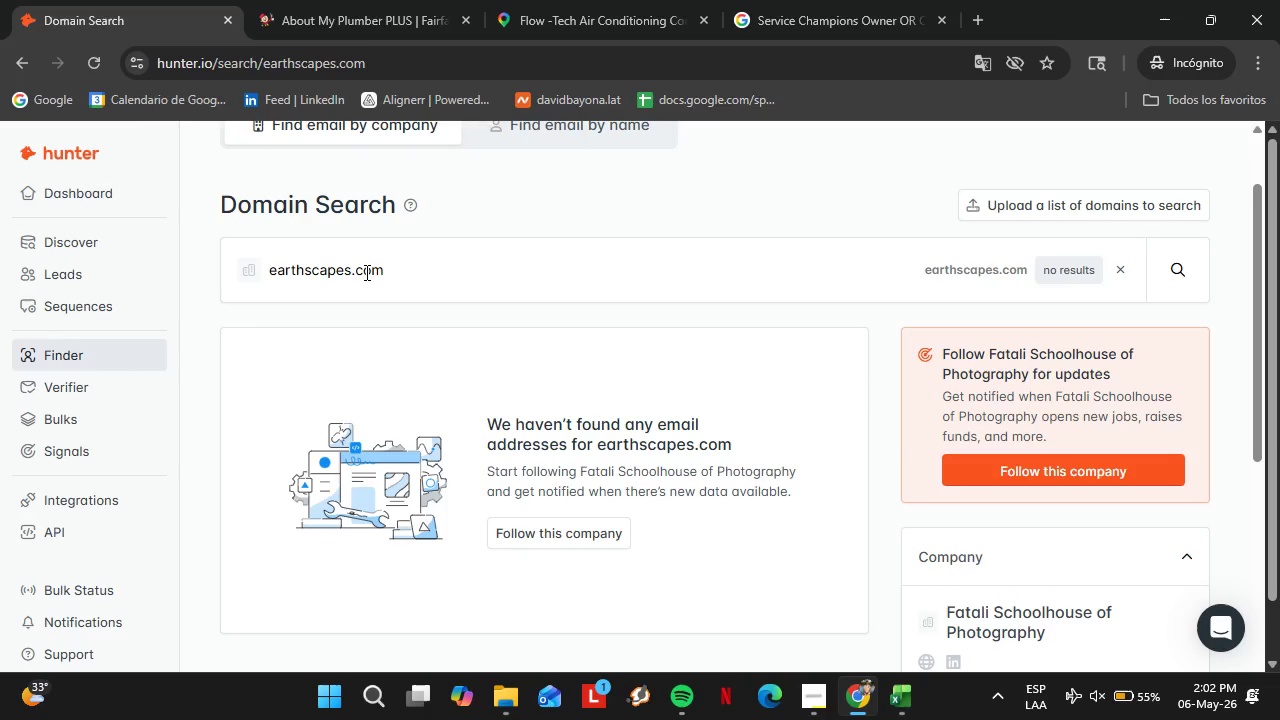 
wait(25.16)
 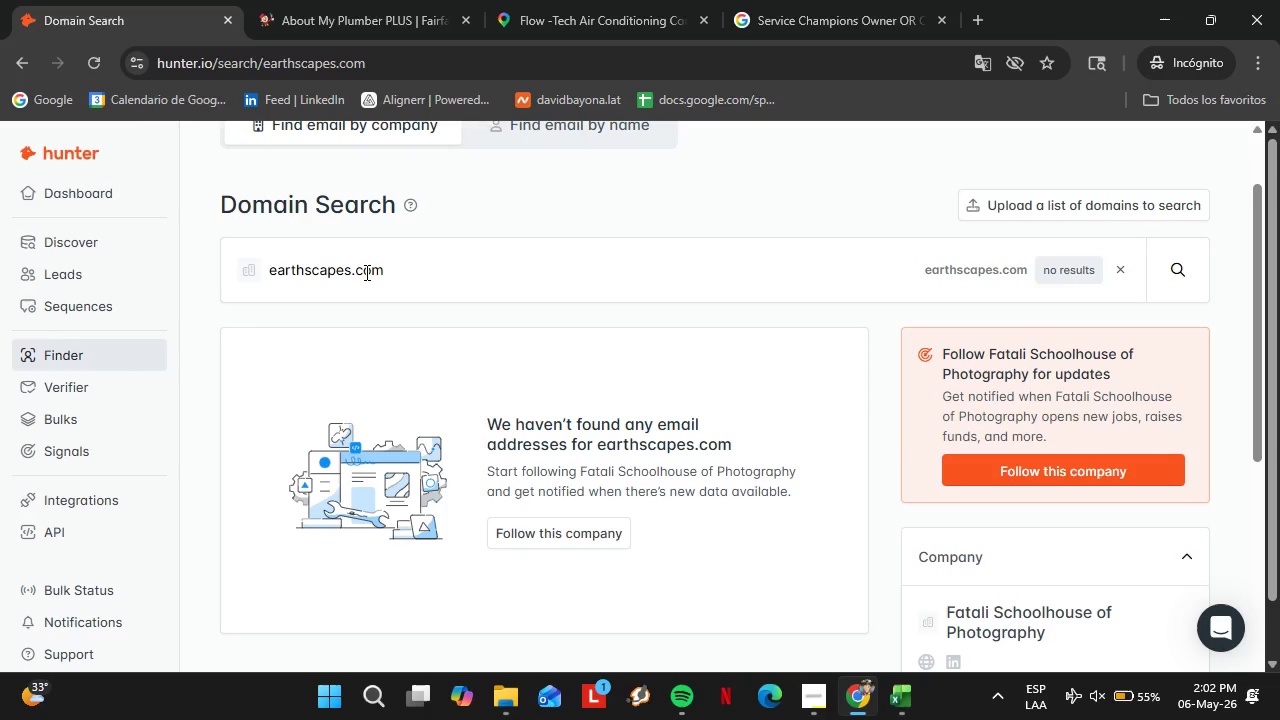 
double_click([365, 272])
 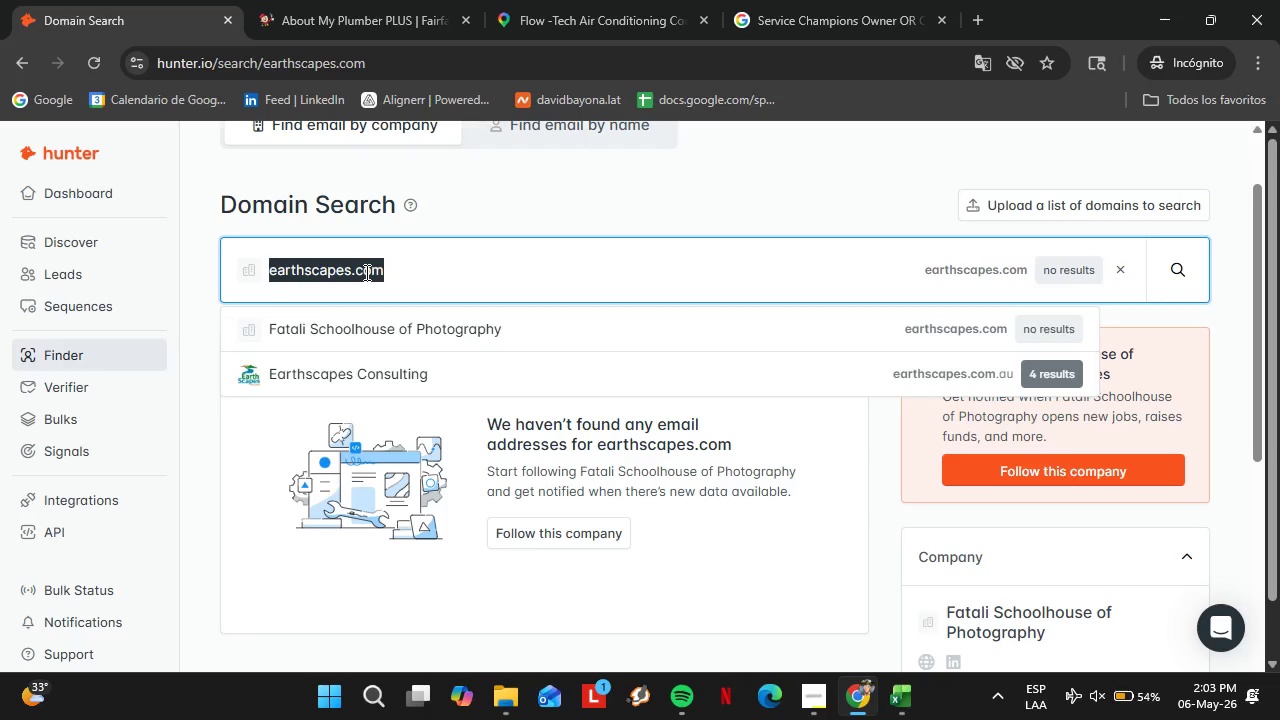 
triple_click([365, 272])
 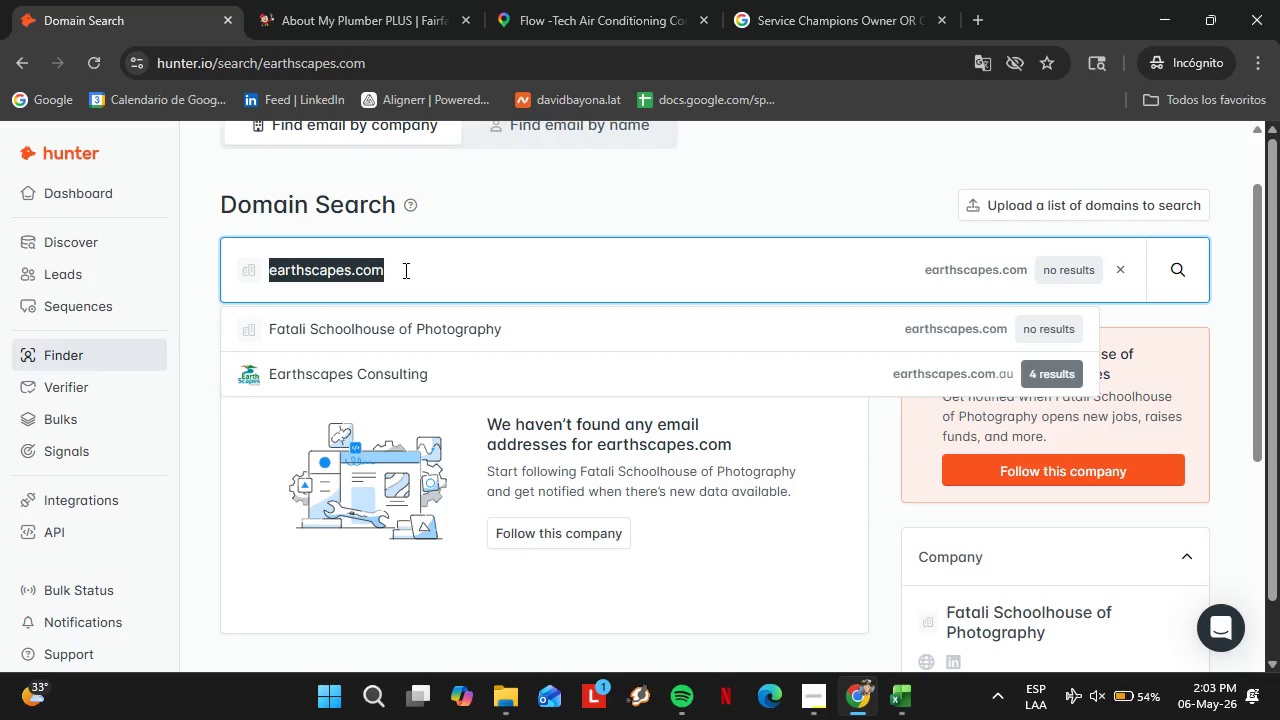 
type(ecoearthscapes.)
key(Backspace)
key(Backspace)
key(Backspace)
key(Backspace)
key(Backspace)
type(apes.com)
 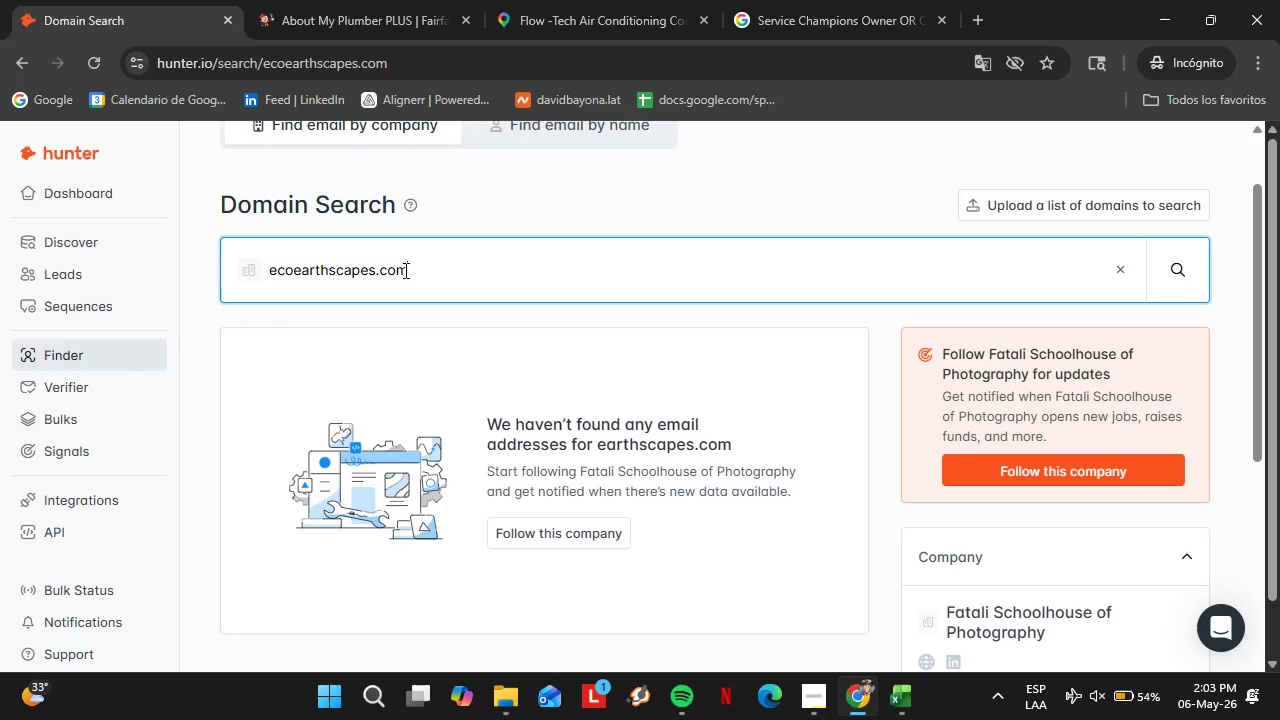 
key(Enter)
 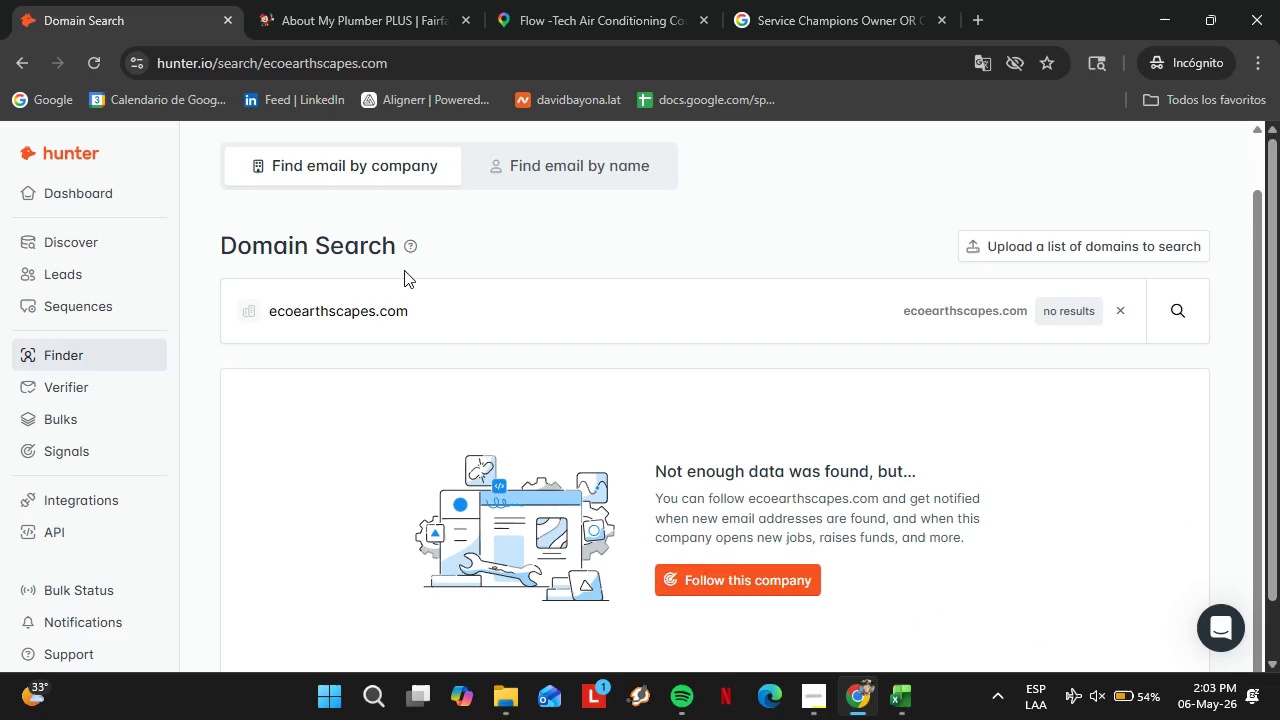 
double_click([404, 270])
 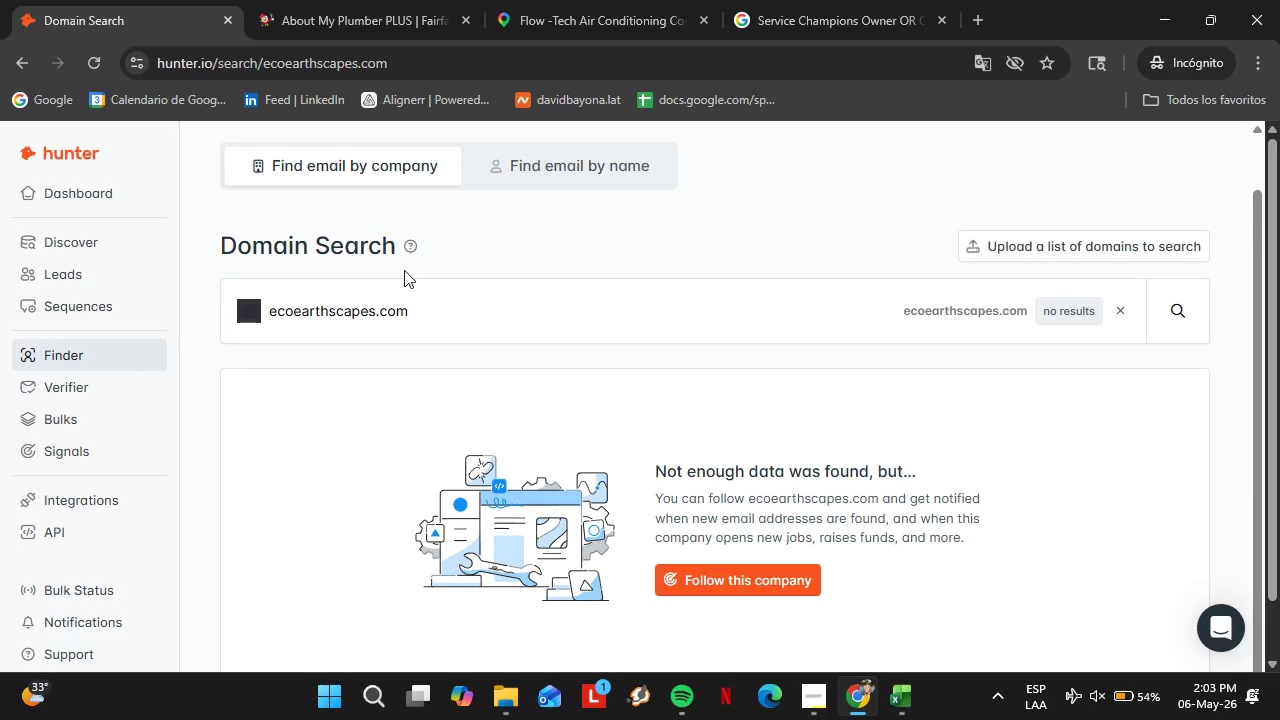 
triple_click([404, 270])
 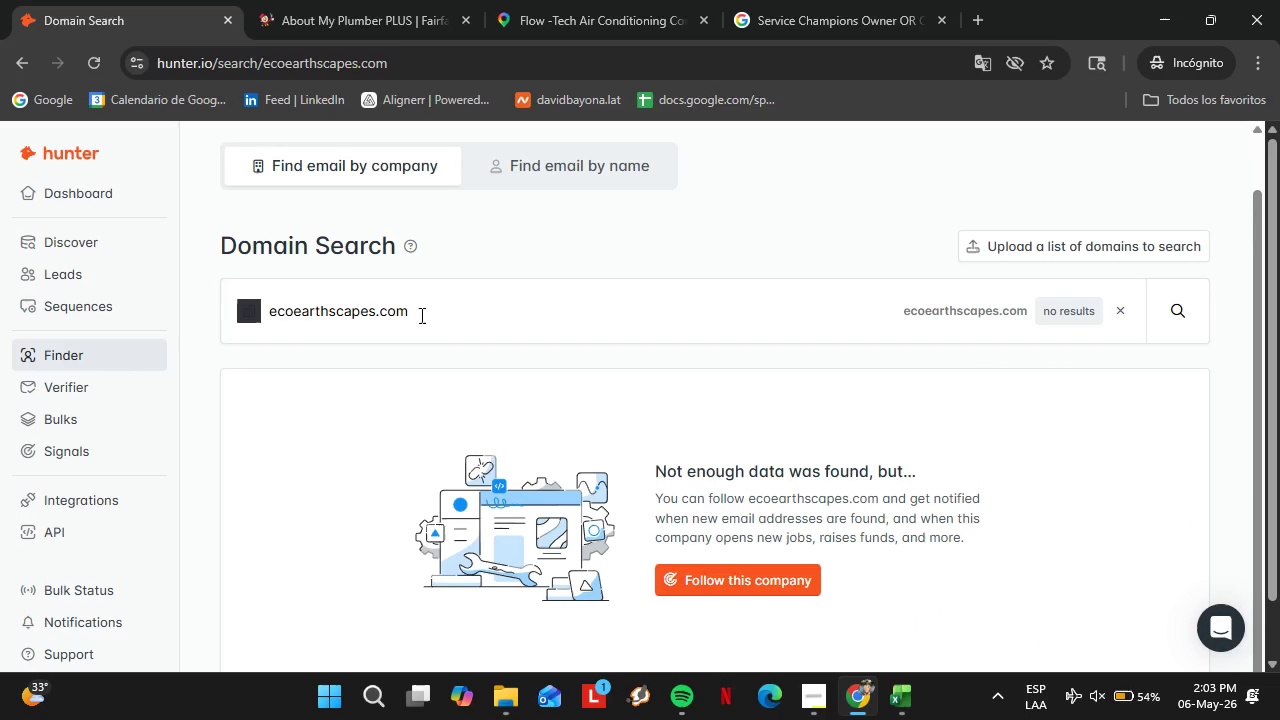 
left_click([420, 315])
 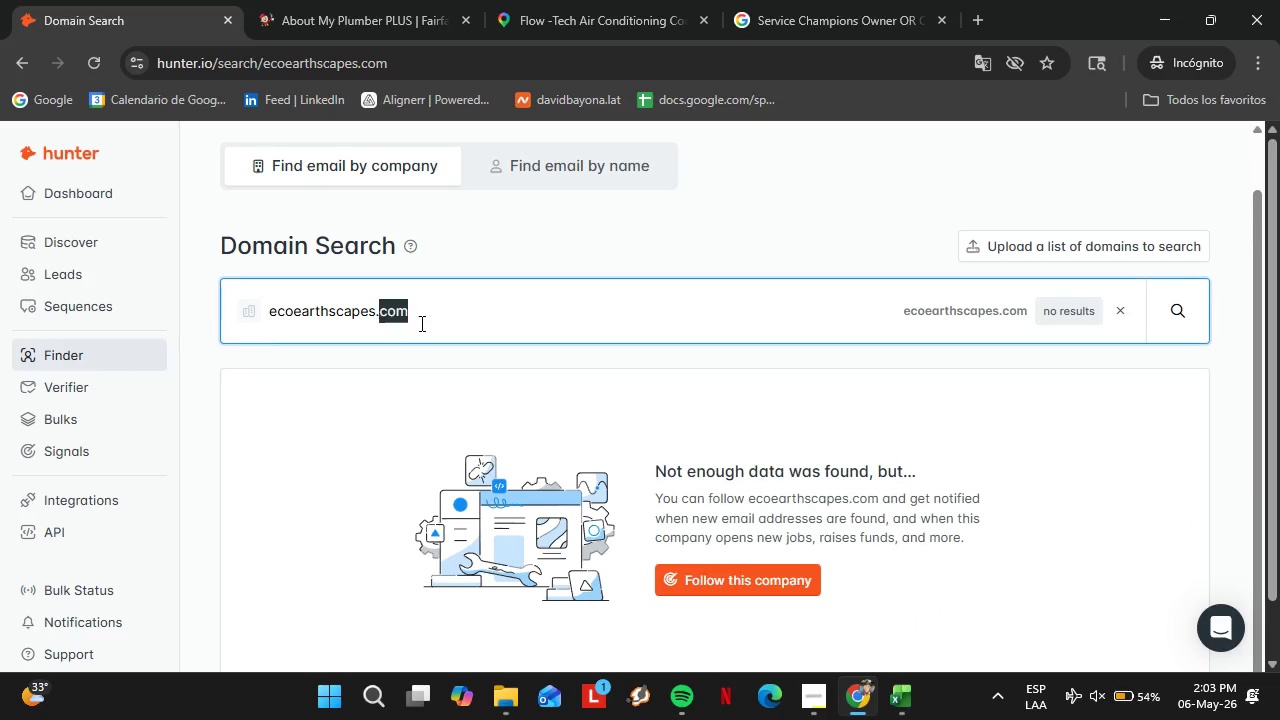 
left_click_drag(start_coordinate=[420, 316], to_coordinate=[420, 323])
 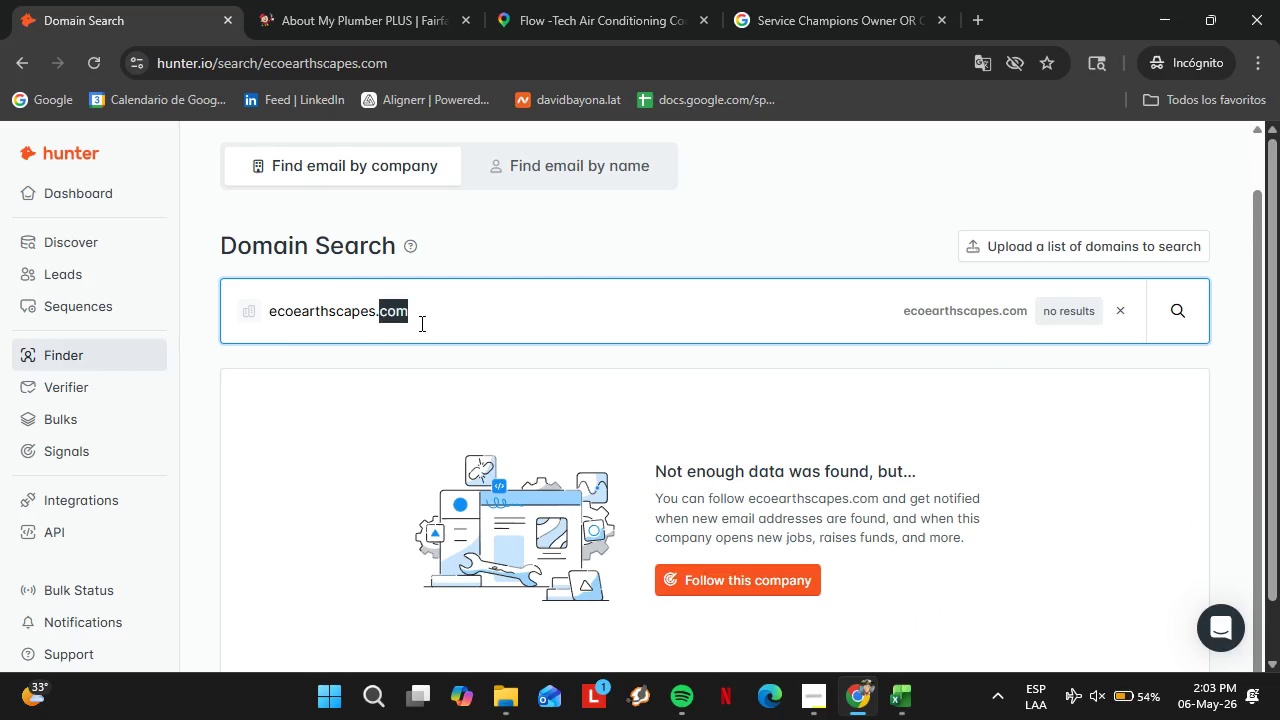 
triple_click([420, 323])
 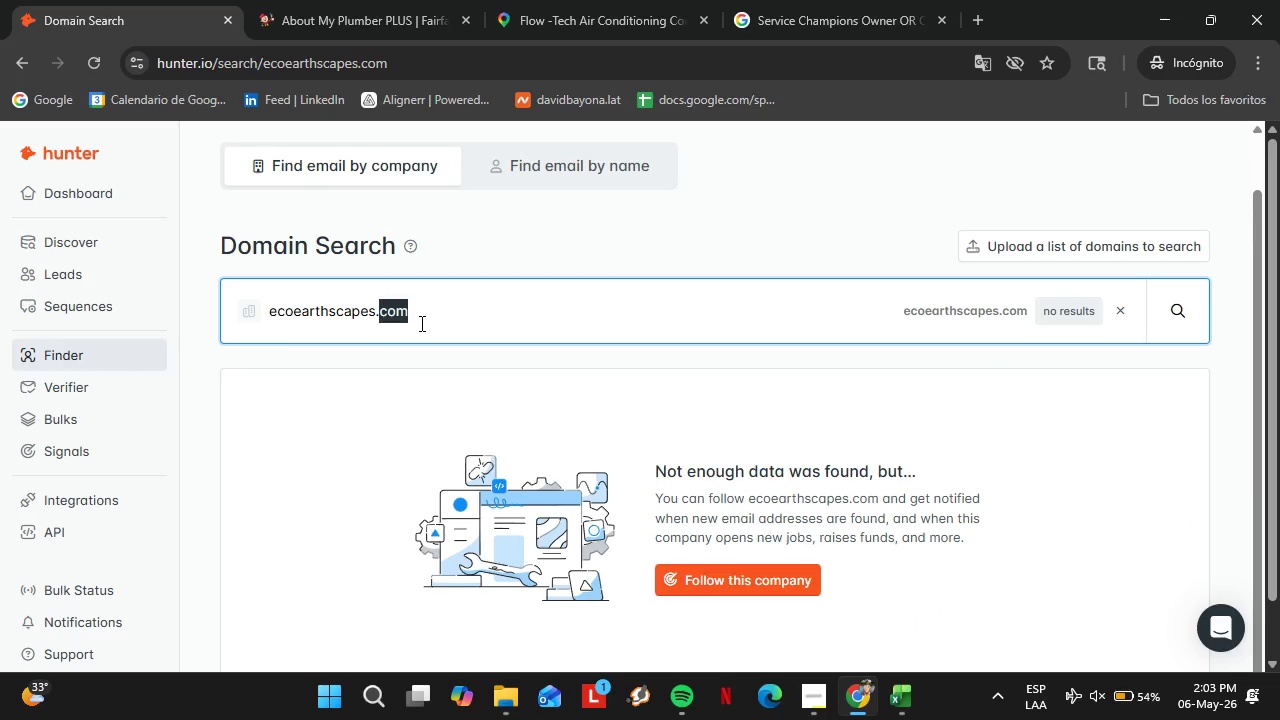 
triple_click([420, 323])
 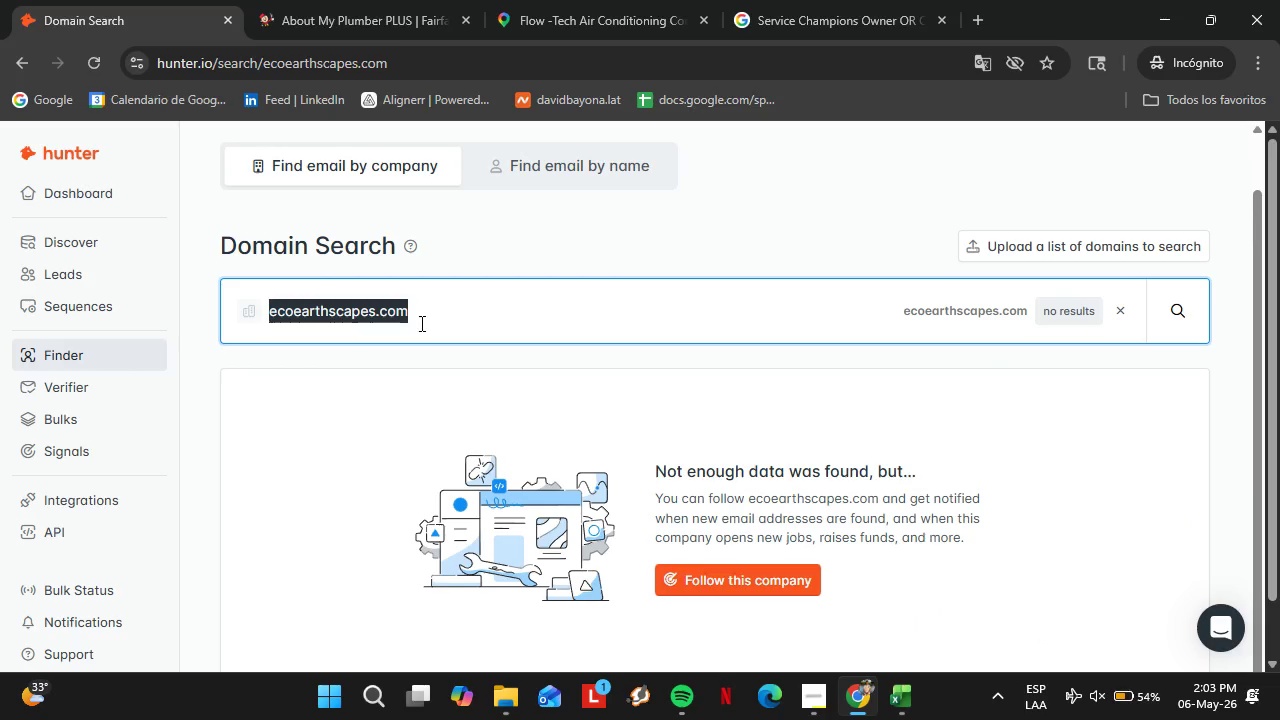 
triple_click([420, 323])
 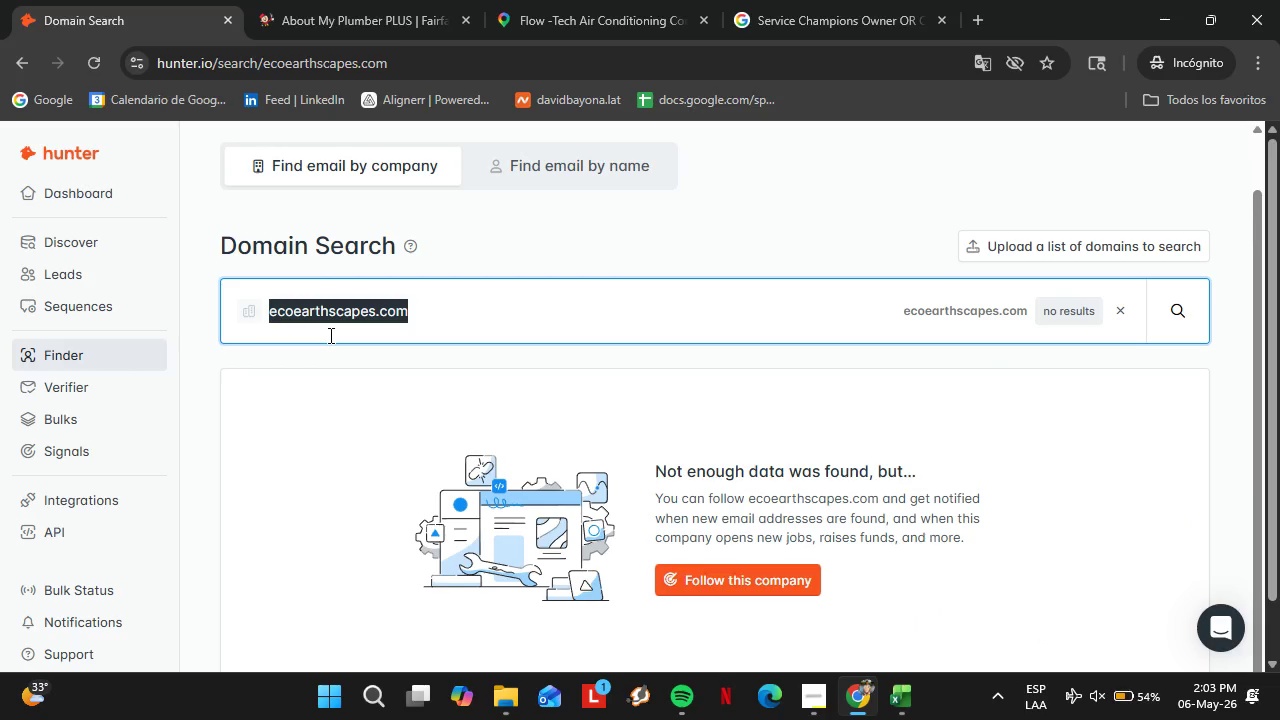 
type(evergreengrounds.com)
 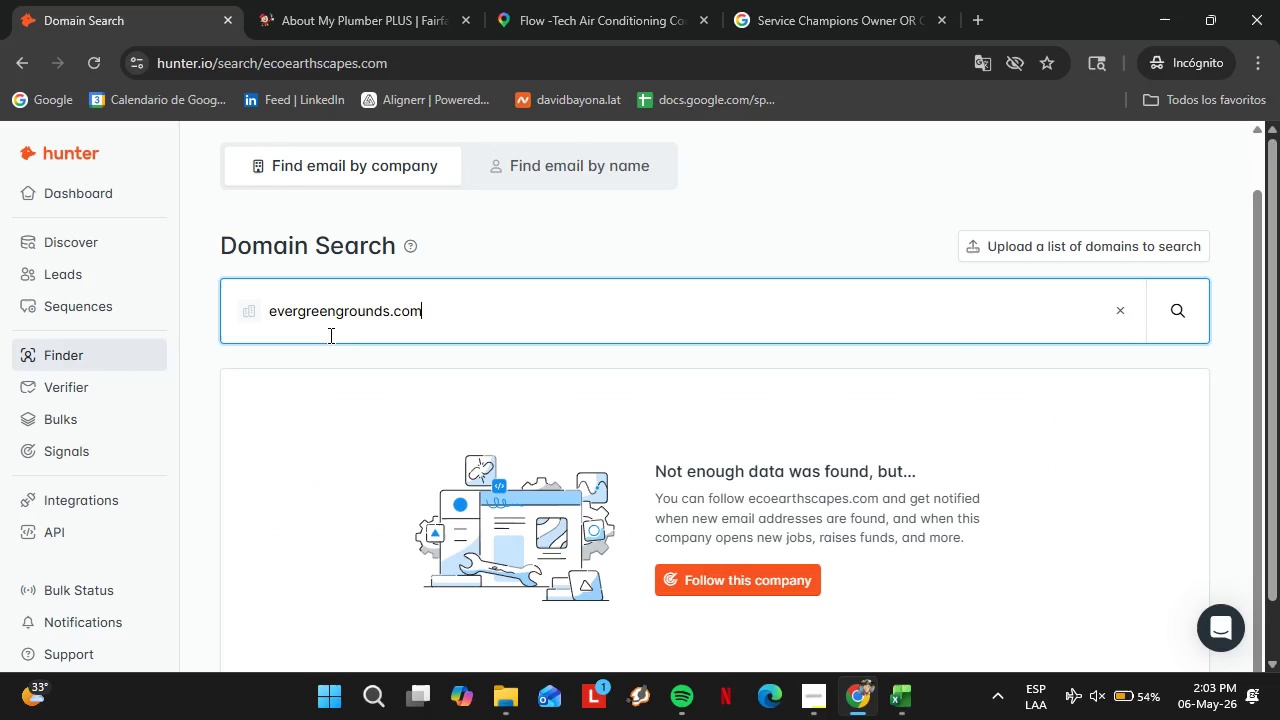 
key(Enter)
 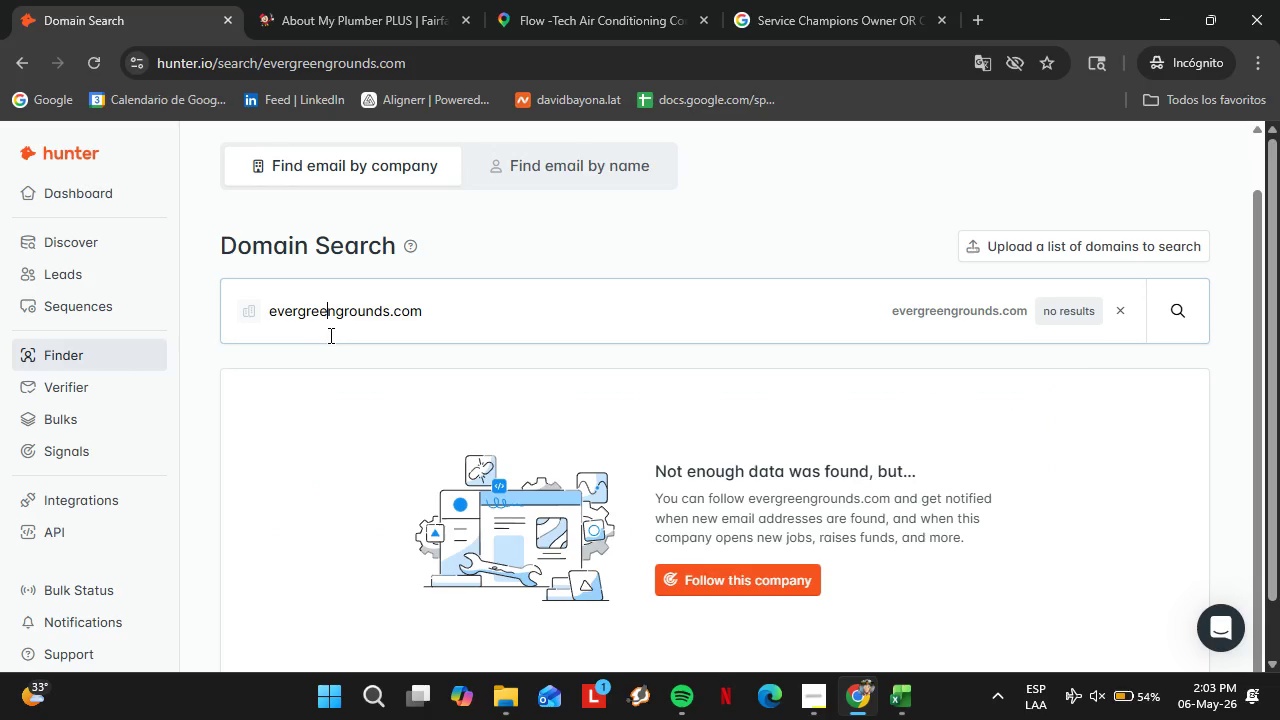 
double_click([329, 335])
 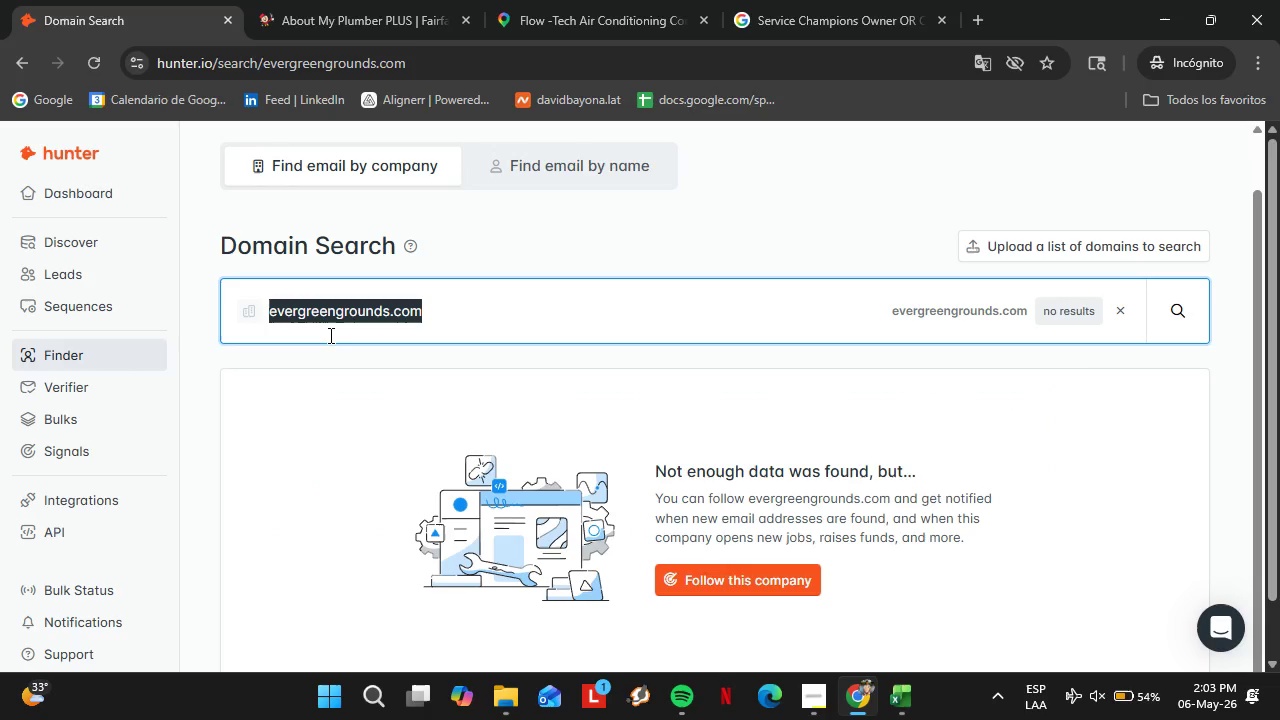 
triple_click([329, 335])
 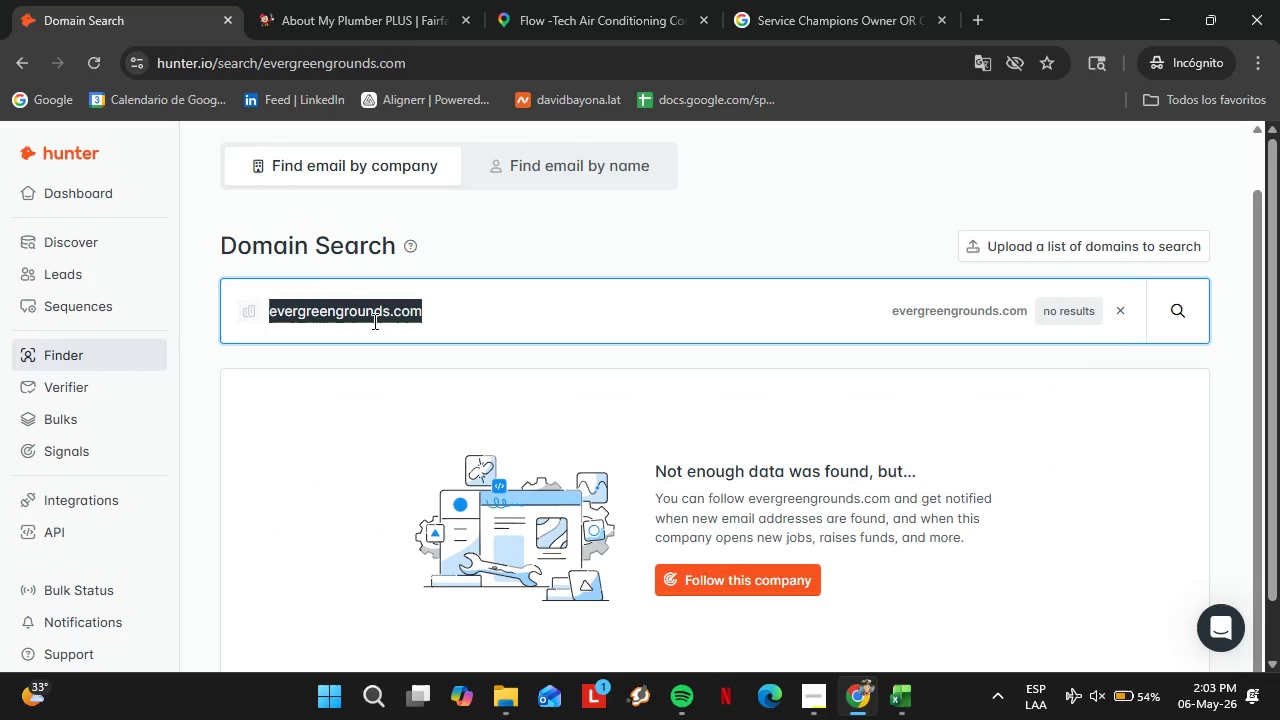 
wait(9.72)
 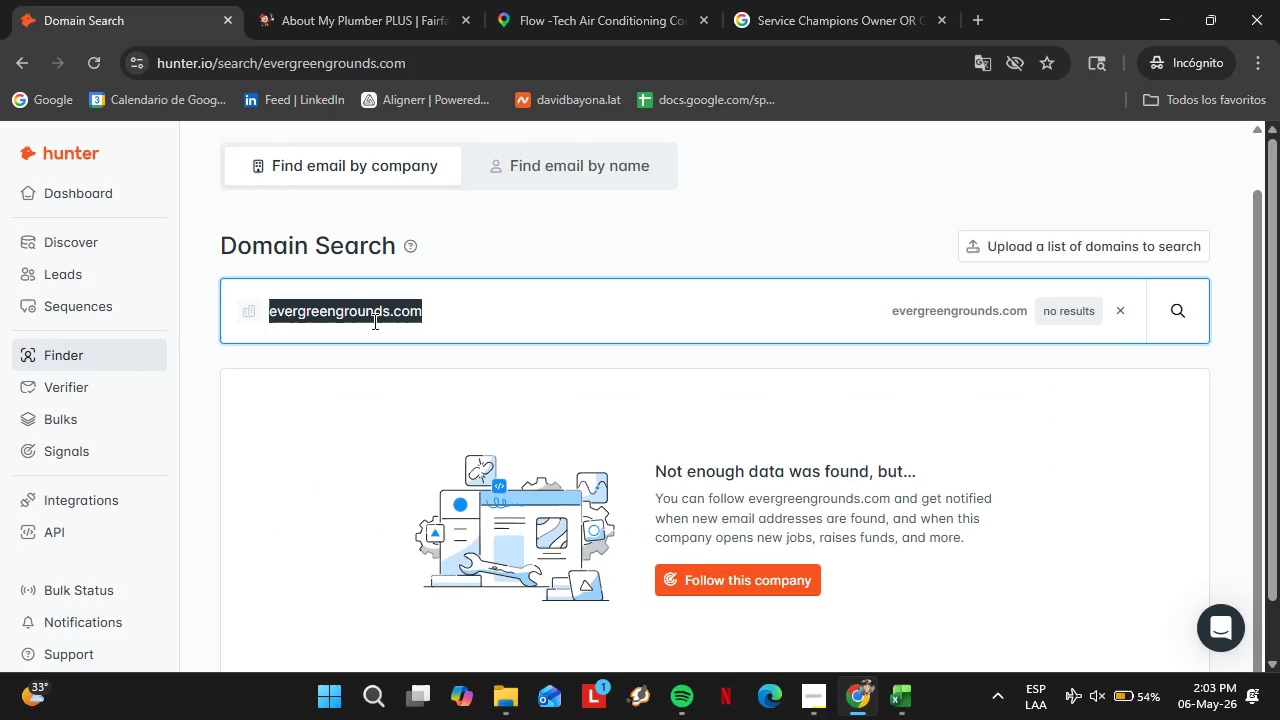 
type(fresh)
 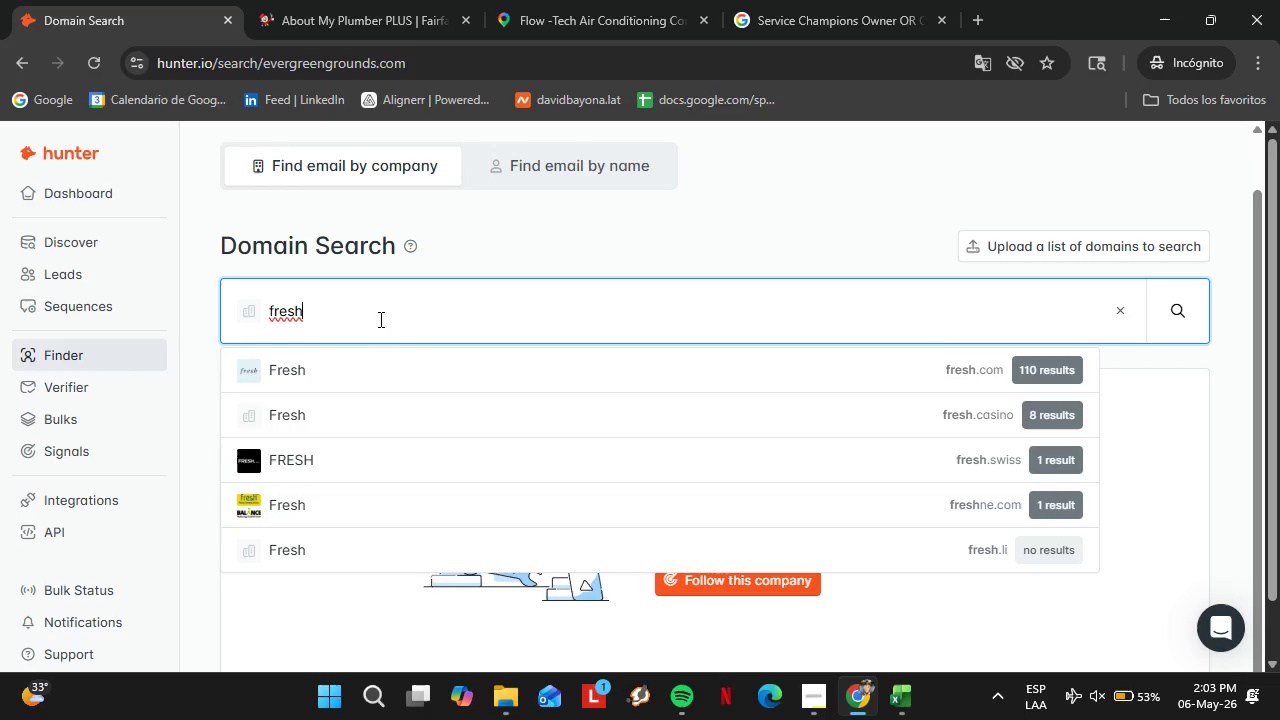 
wait(21.88)
 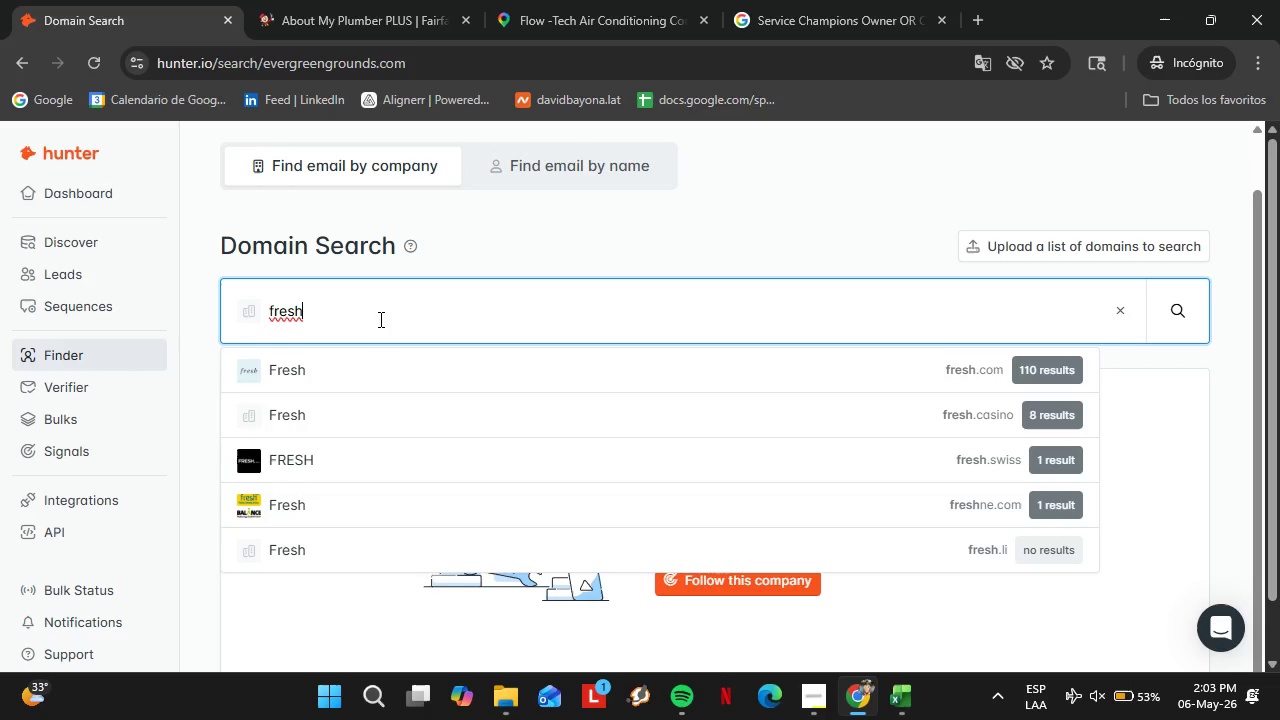 
type(greenlandscape.com)
 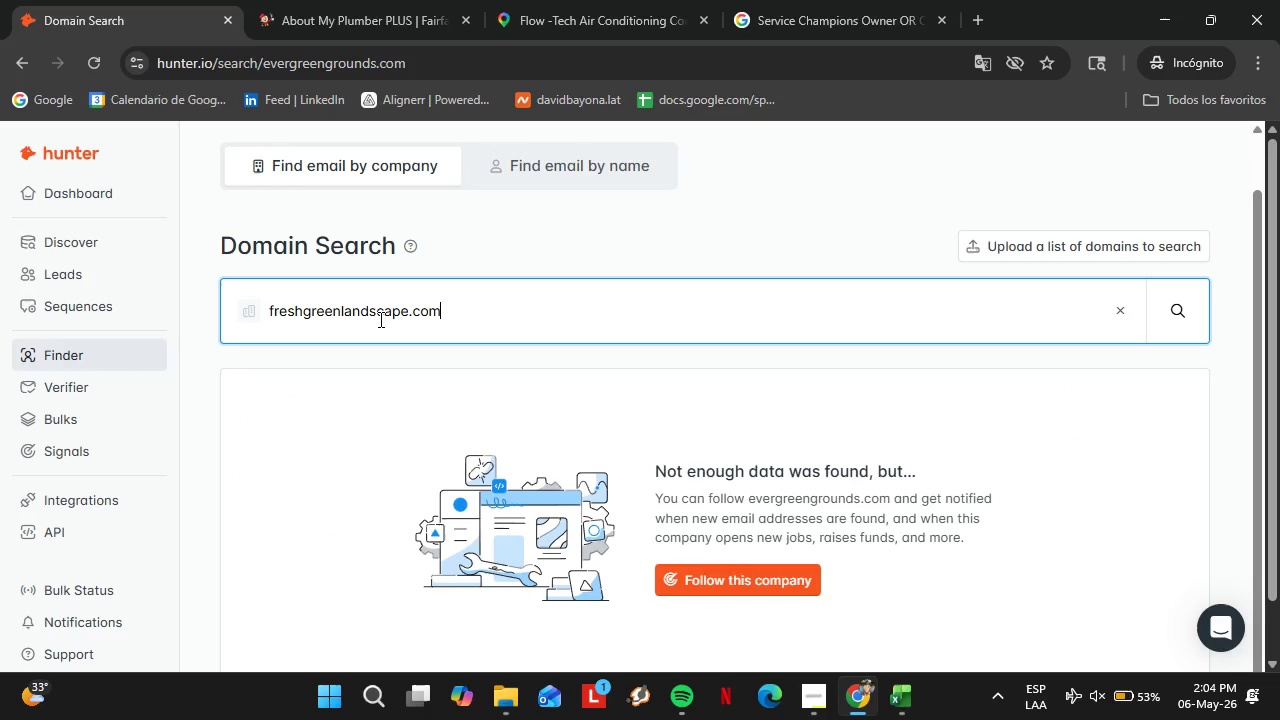 
key(Enter)
 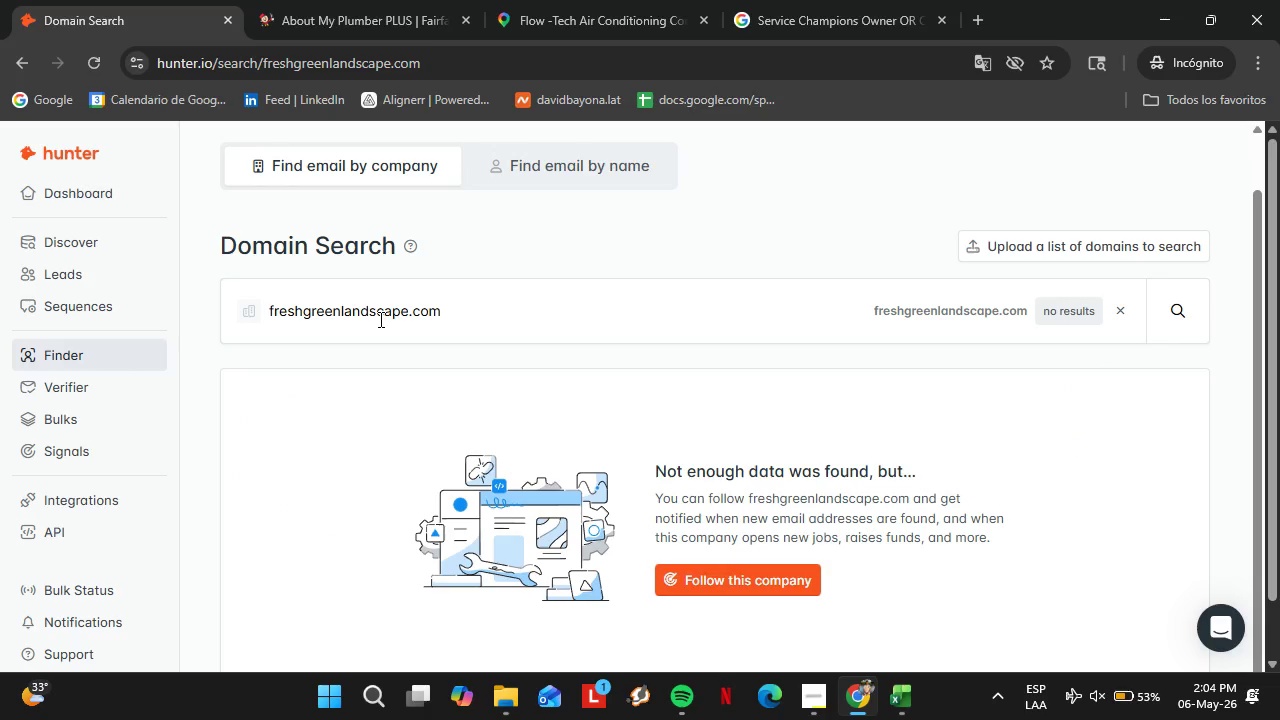 
wait(22.64)
 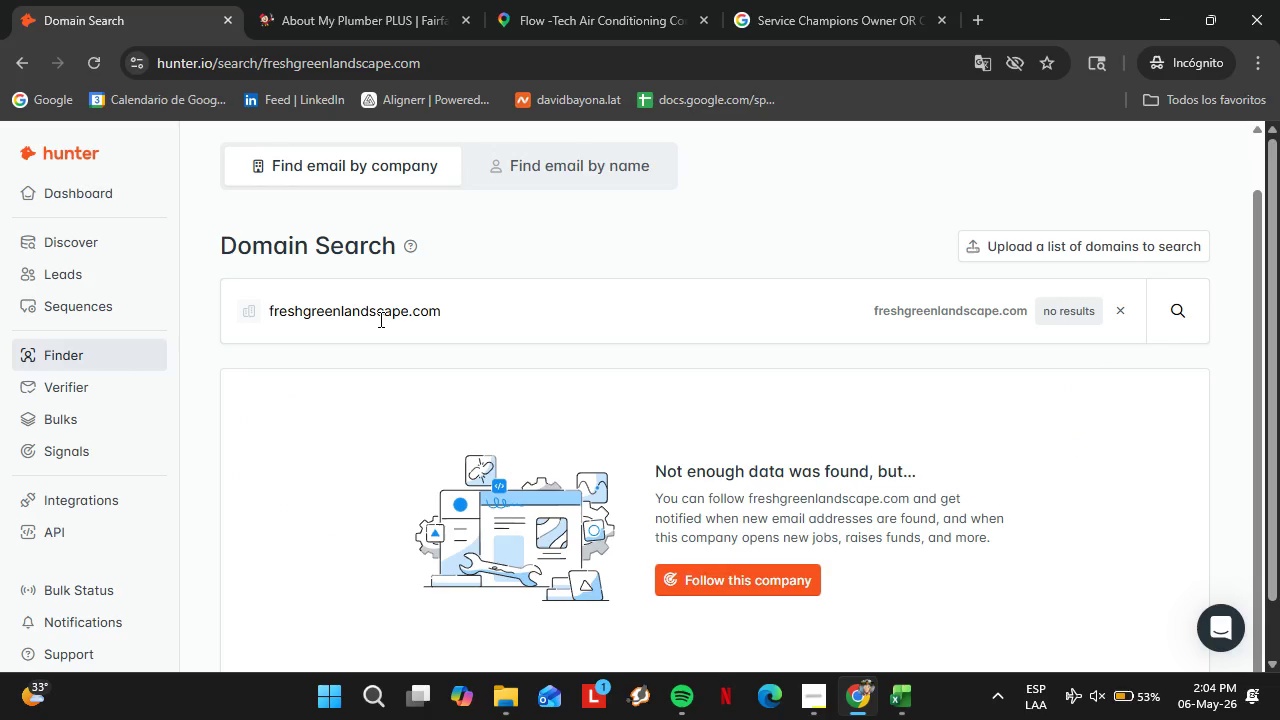 
double_click([379, 319])
 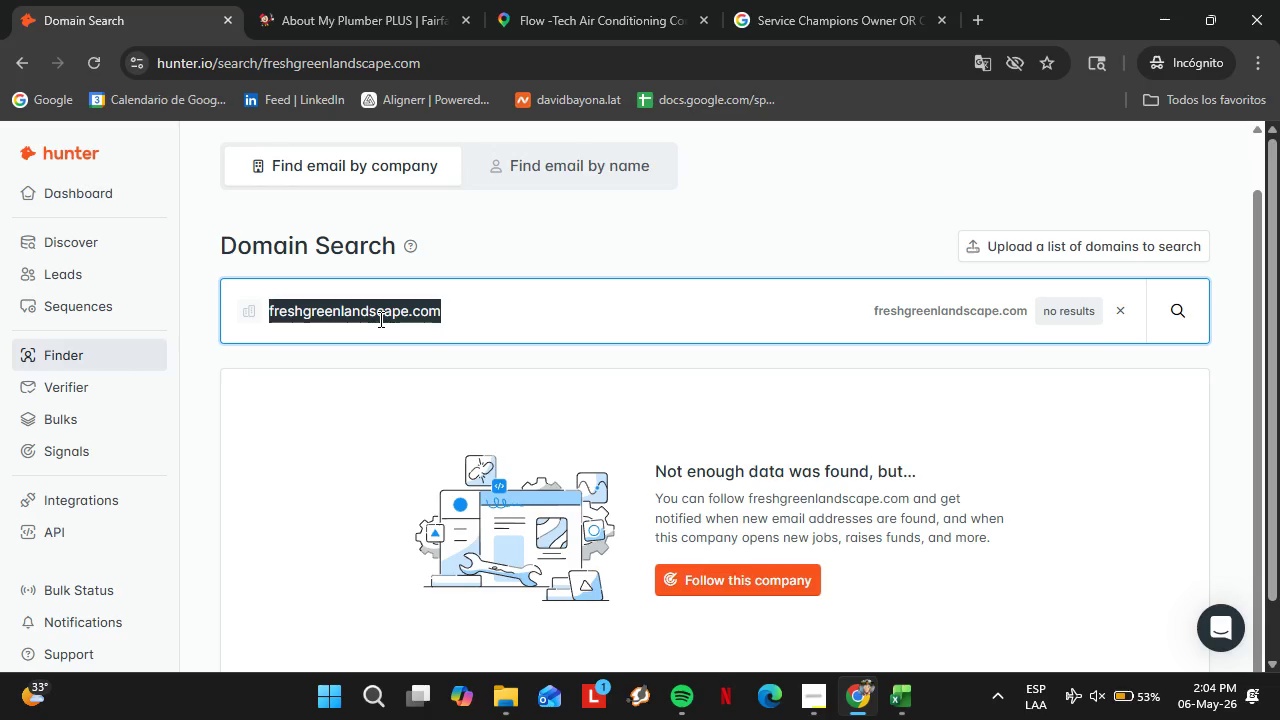 
triple_click([379, 319])
 